 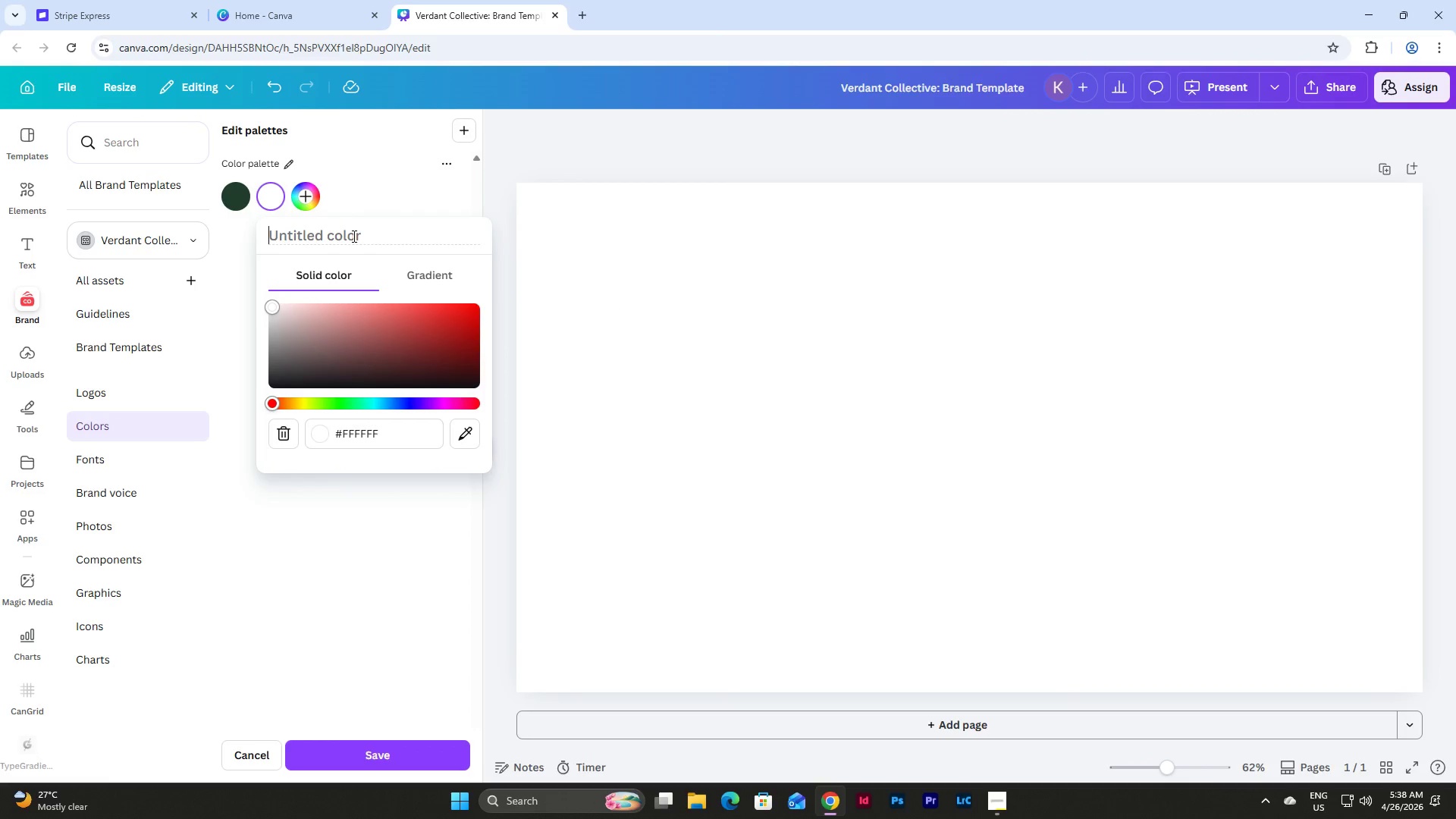 
type(Sale)
key(Backspace)
key(Backspace)
key(Backspace)
type(late Gray)
 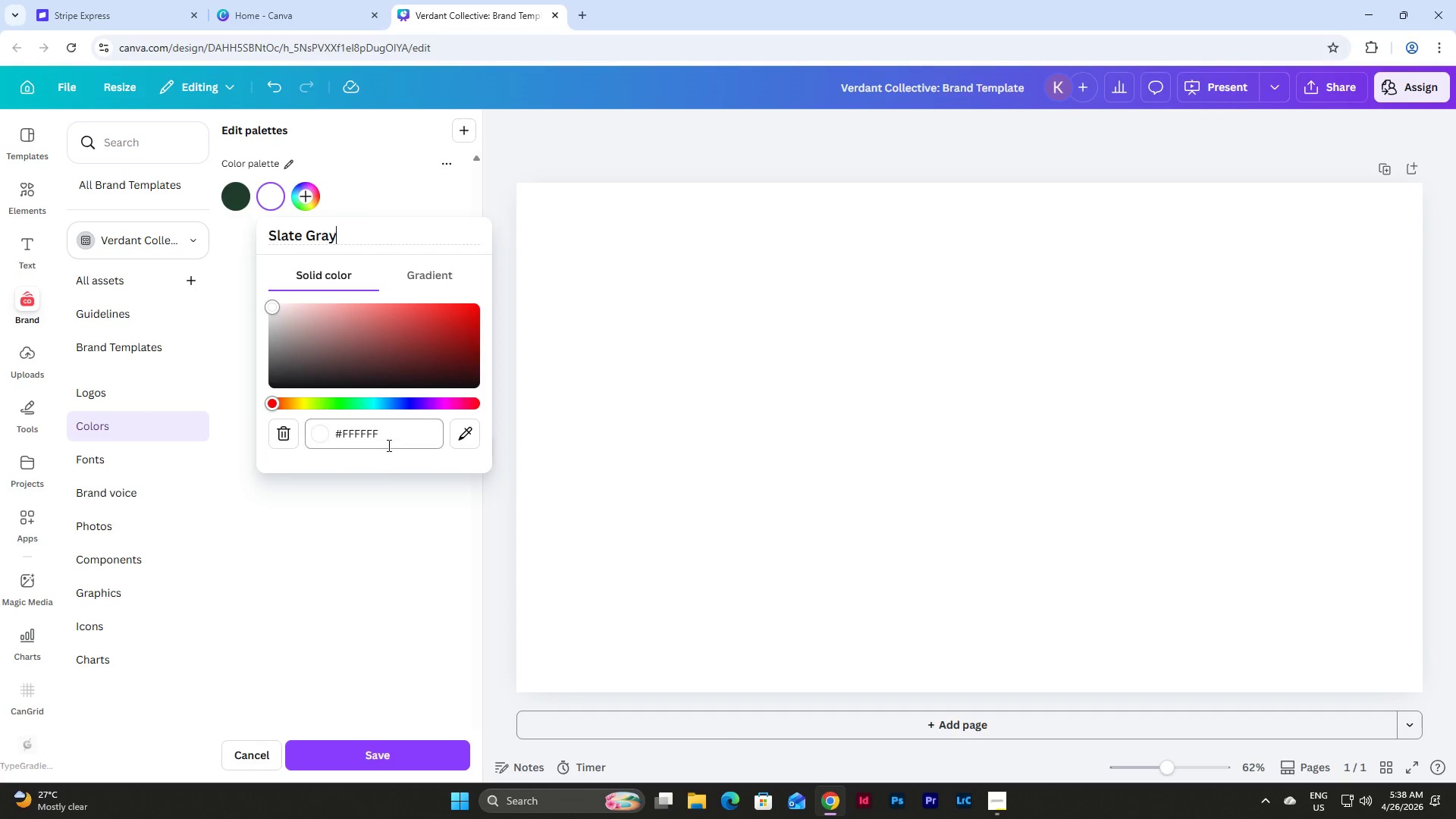 
left_click_drag(start_coordinate=[388, 440], to_coordinate=[275, 438])
 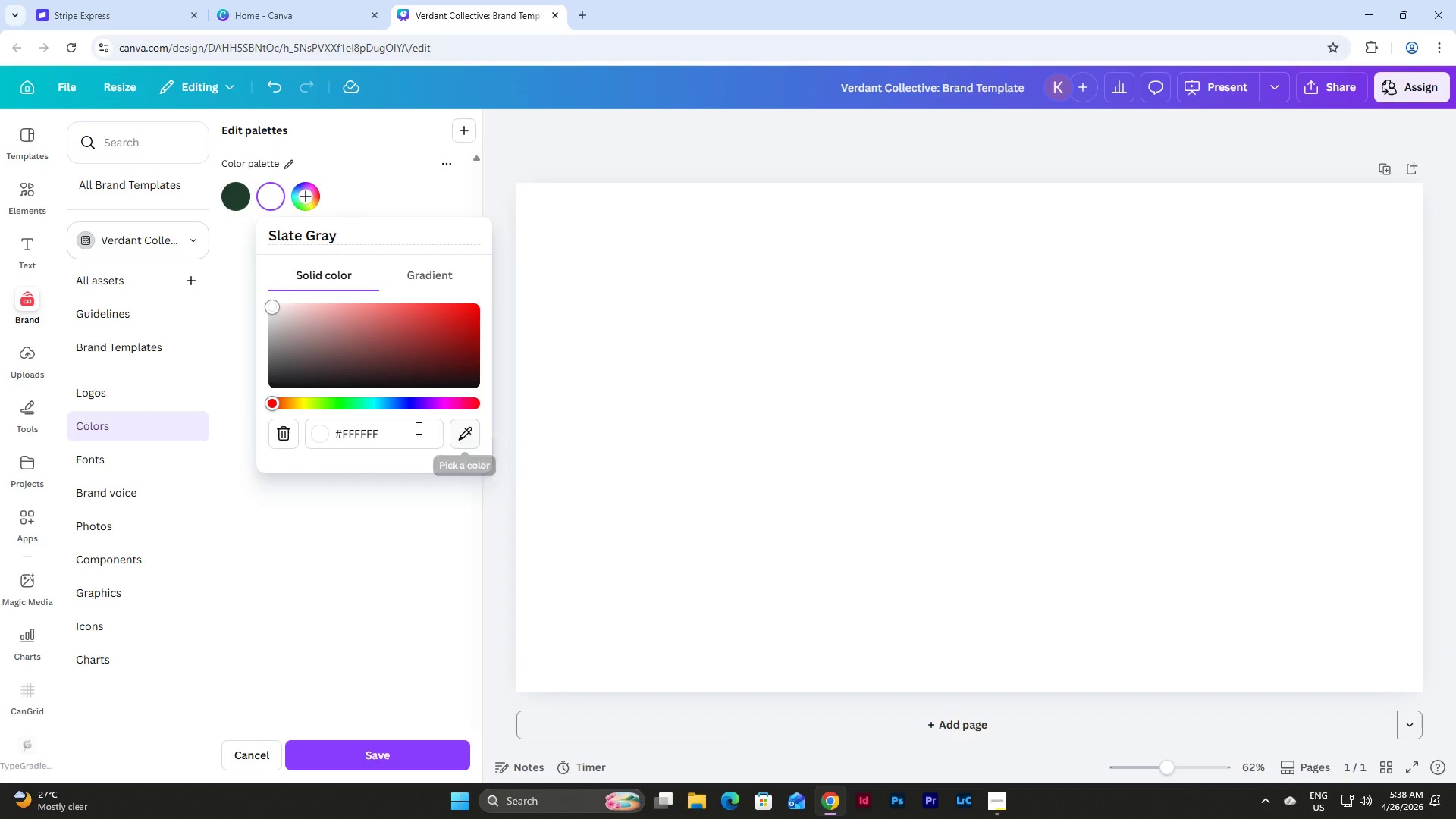 
left_click_drag(start_coordinate=[385, 428], to_coordinate=[268, 441])
 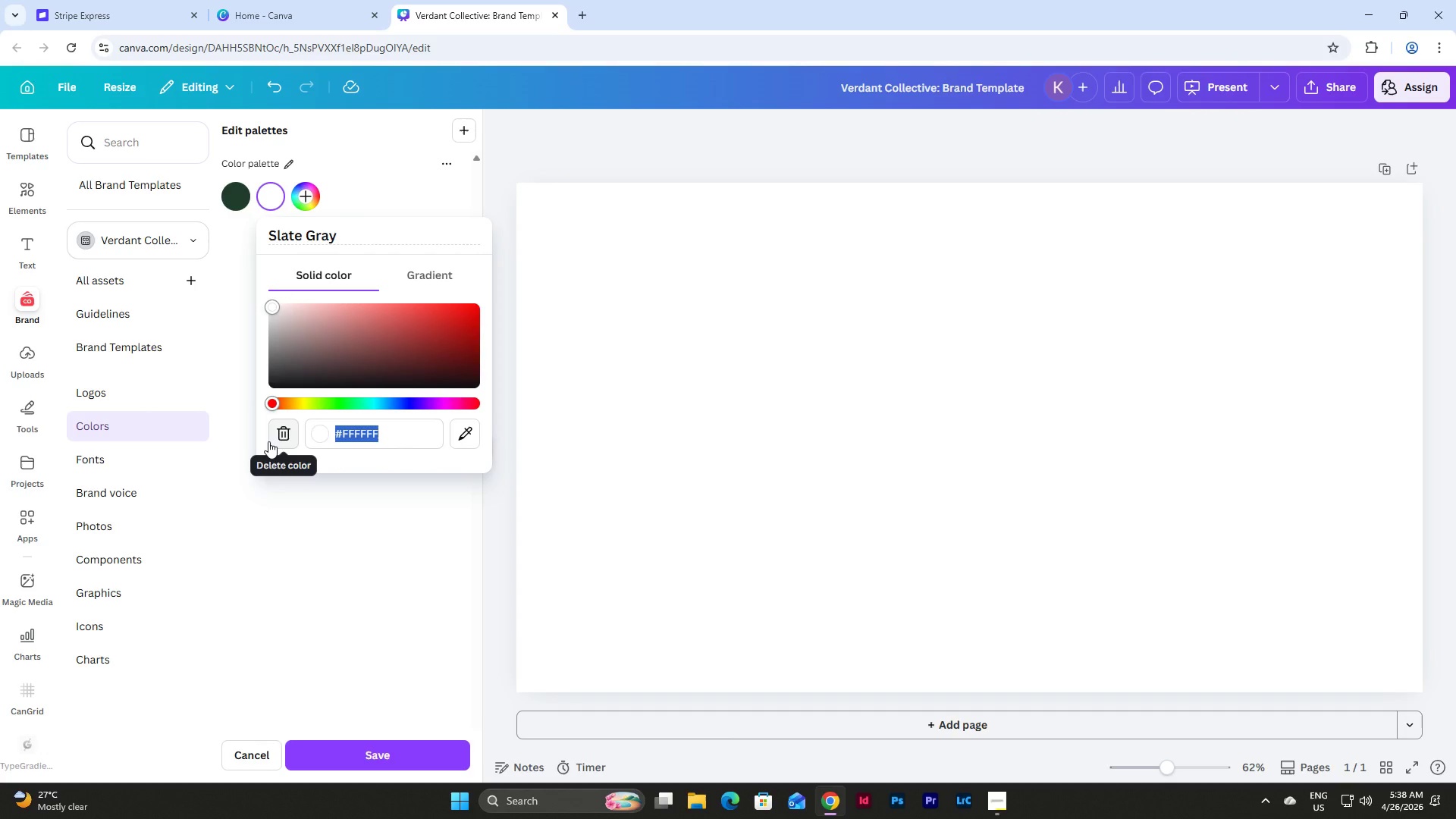 
type(4a4f54)
 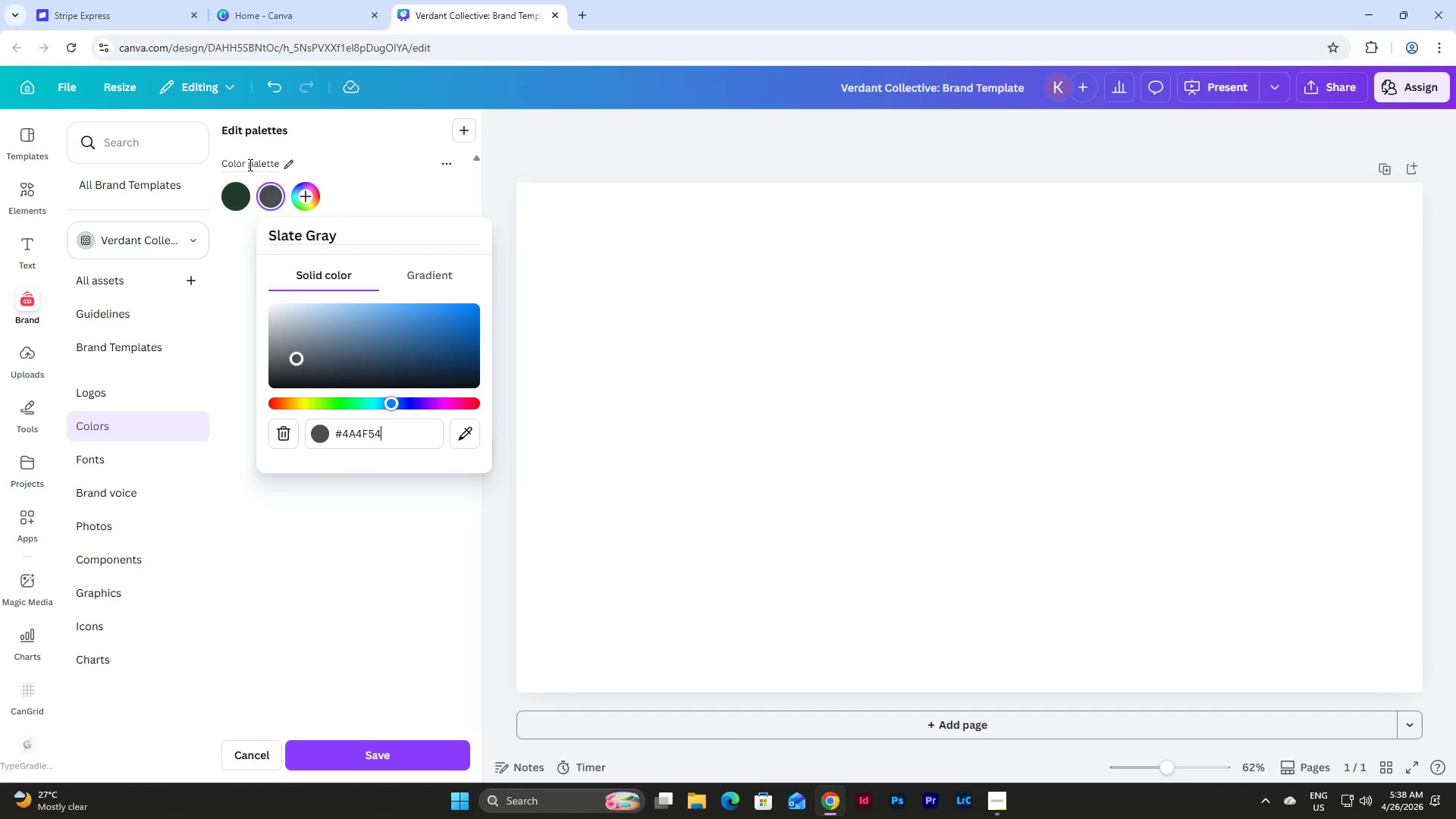 
left_click([315, 195])
 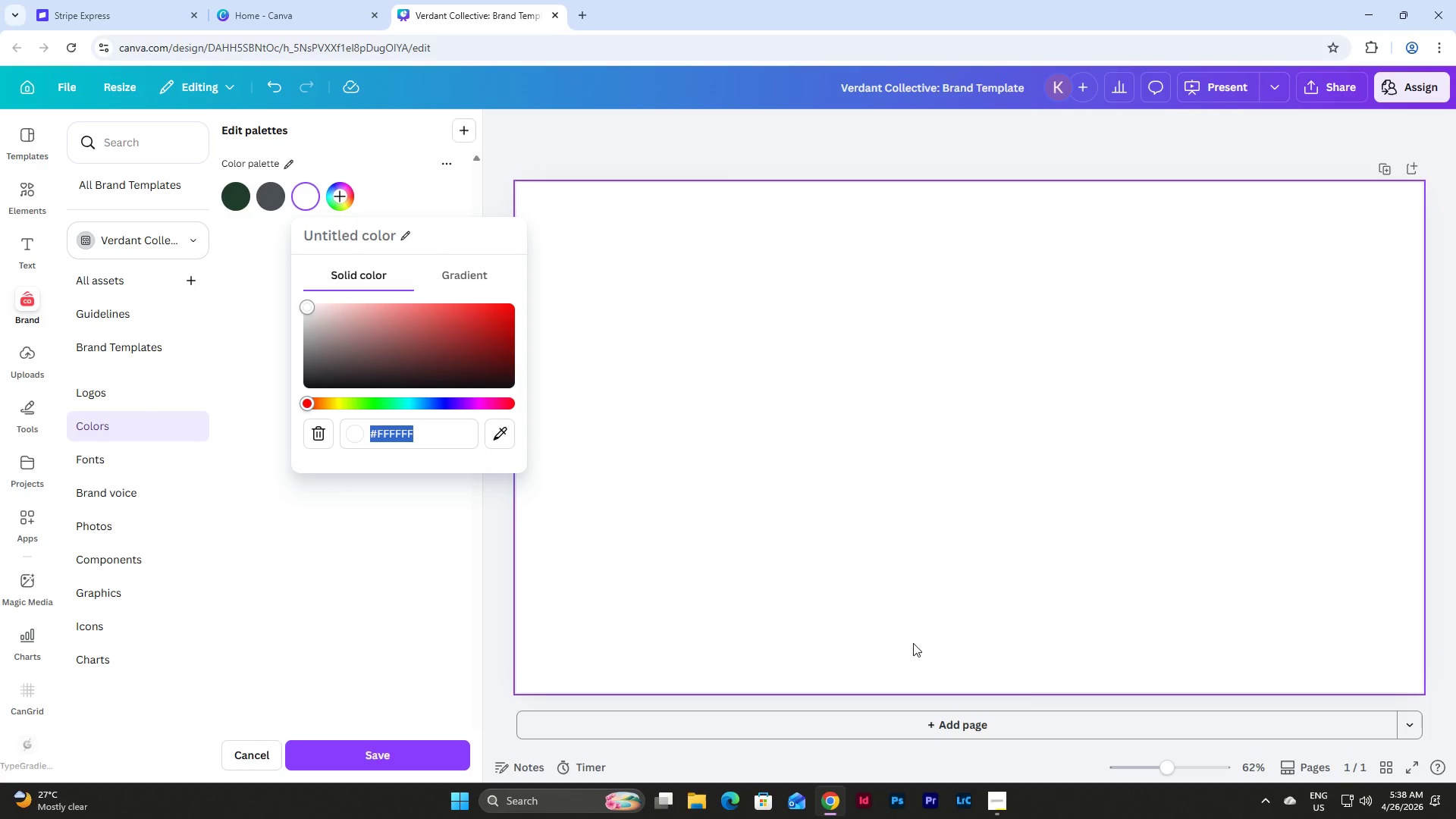 
left_click([1003, 804])
 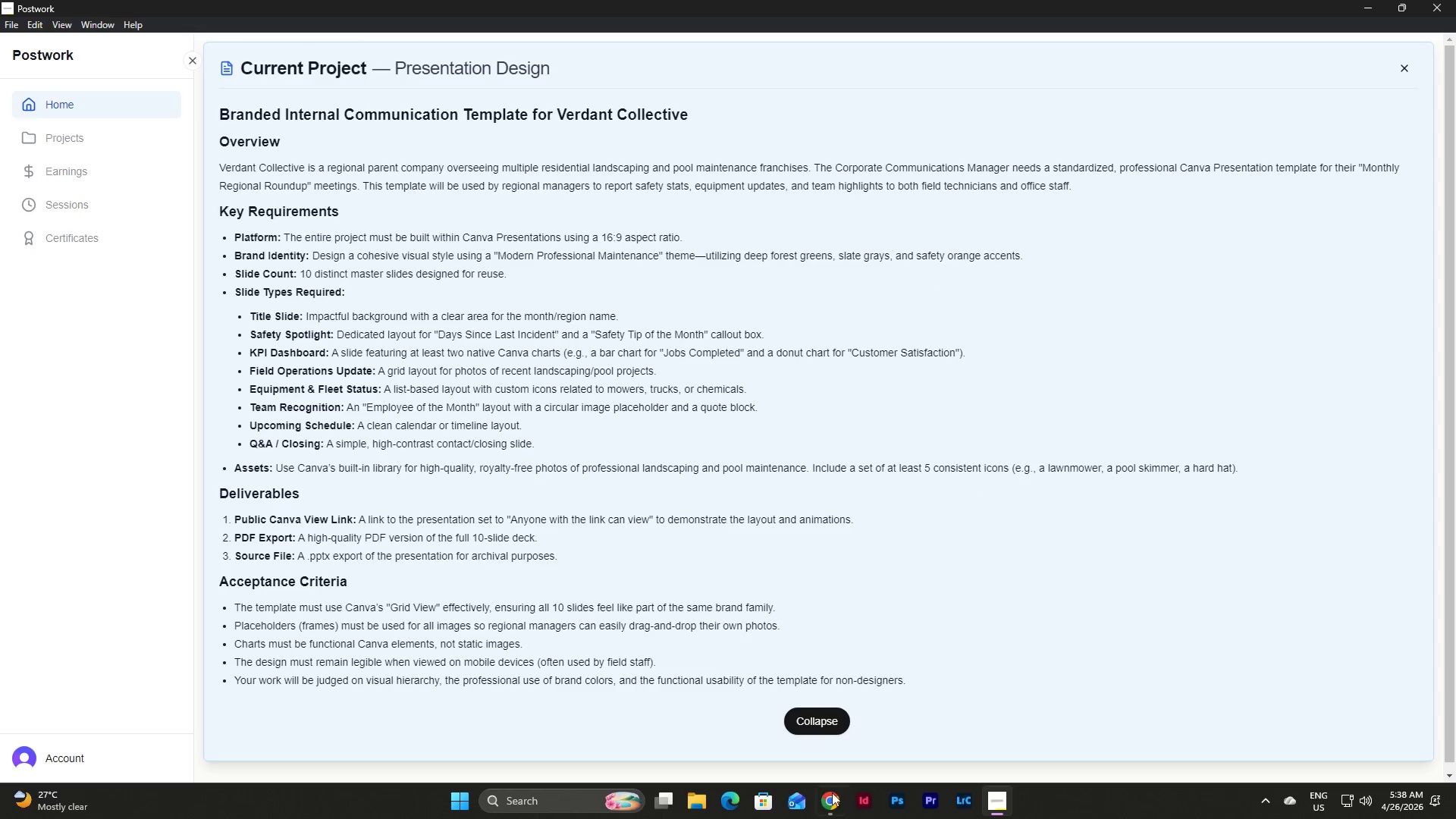 
wait(7.88)
 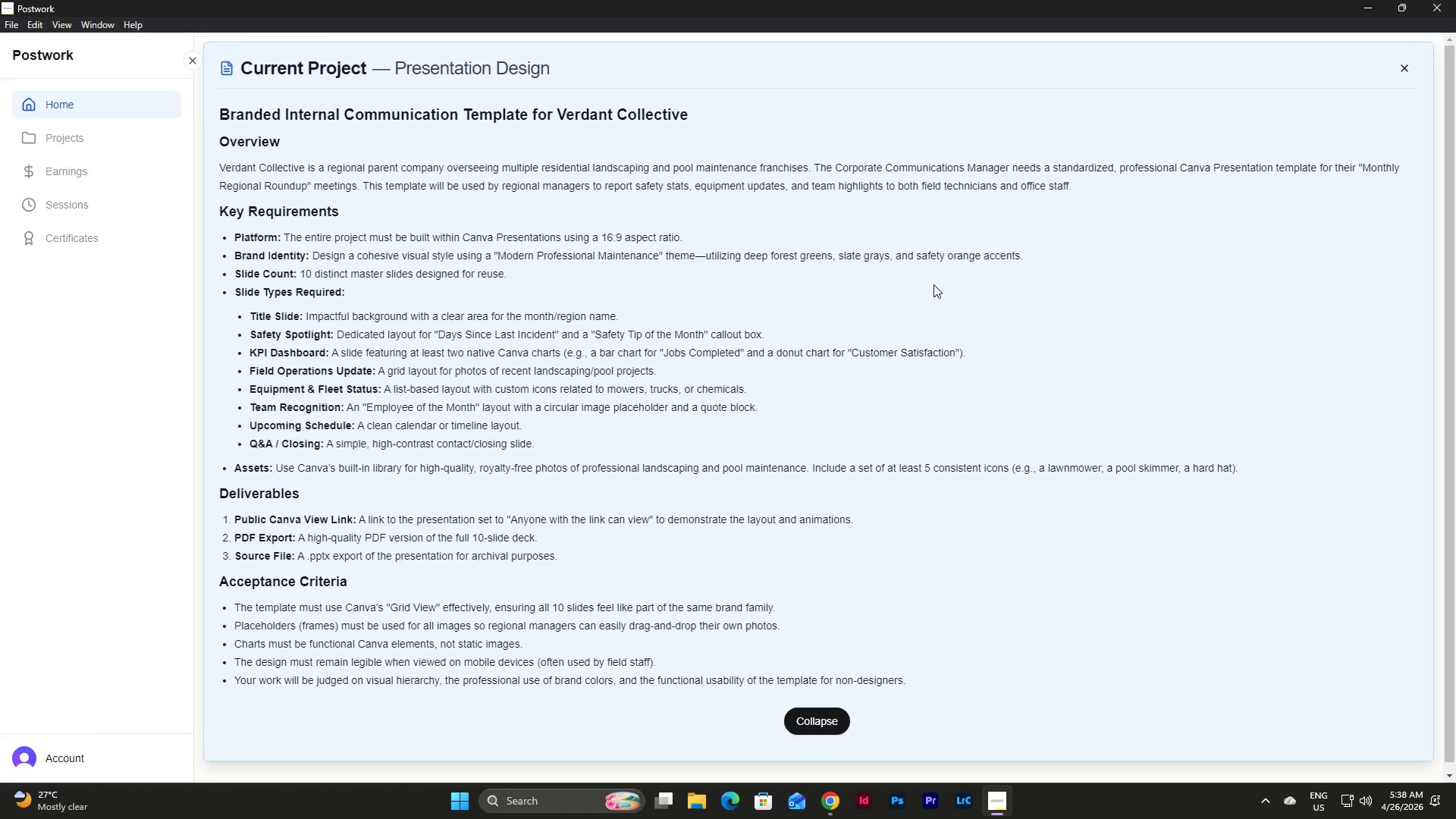 
left_click([362, 238])
 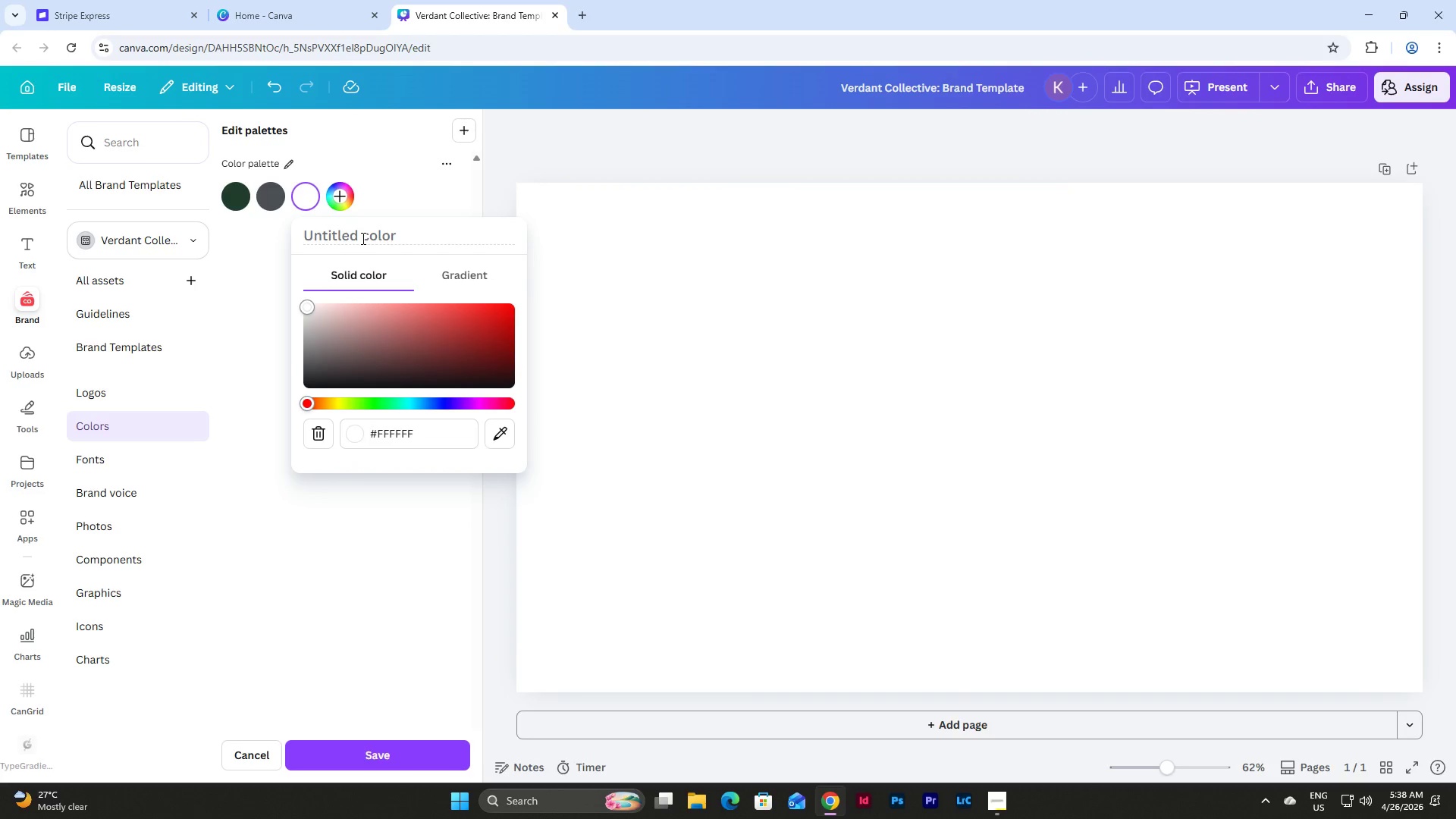 
type(Safety Orange)
 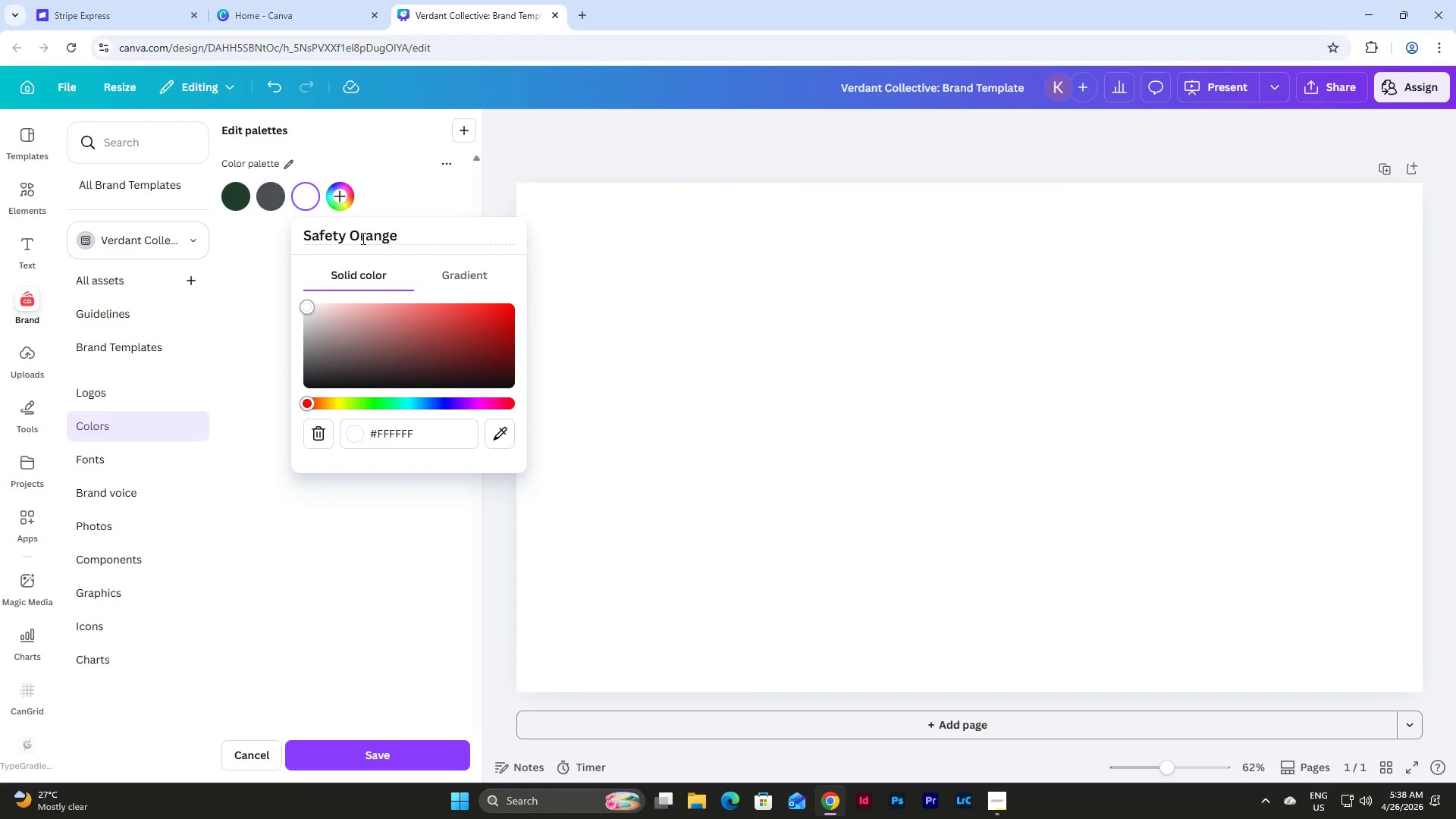 
left_click_drag(start_coordinate=[419, 440], to_coordinate=[357, 432])
 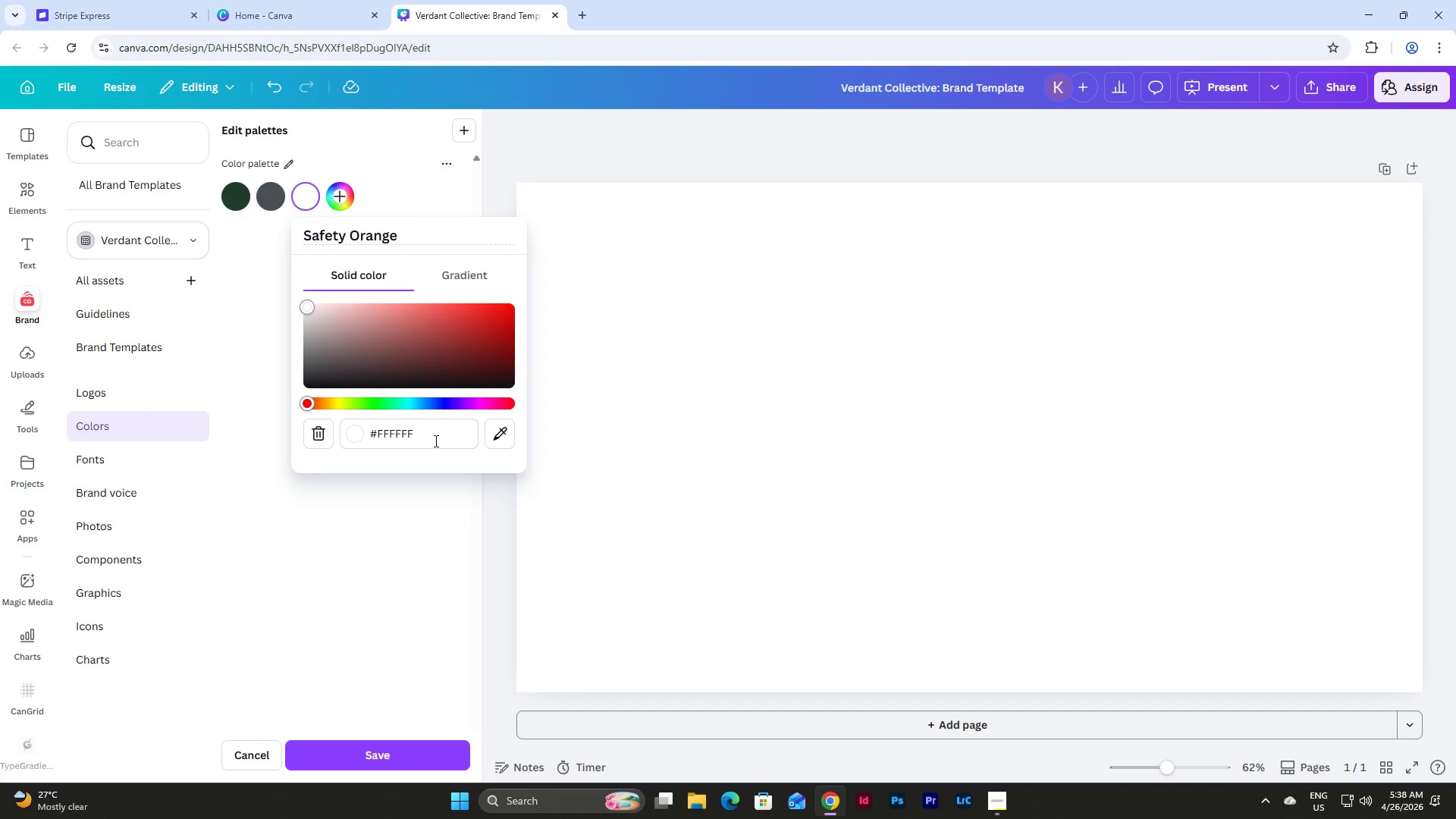 
left_click_drag(start_coordinate=[430, 431], to_coordinate=[338, 435])
 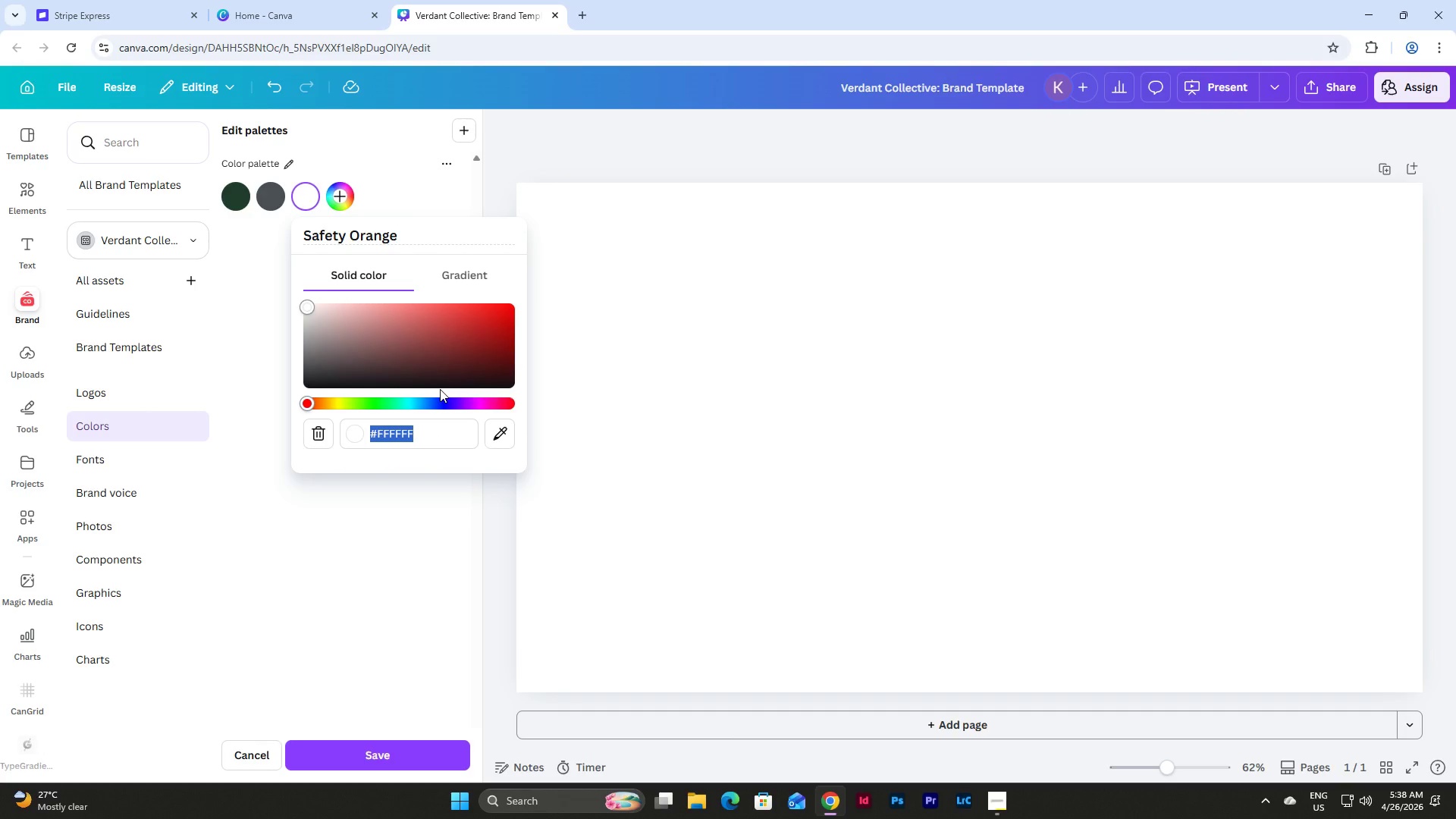 
type(f25)
 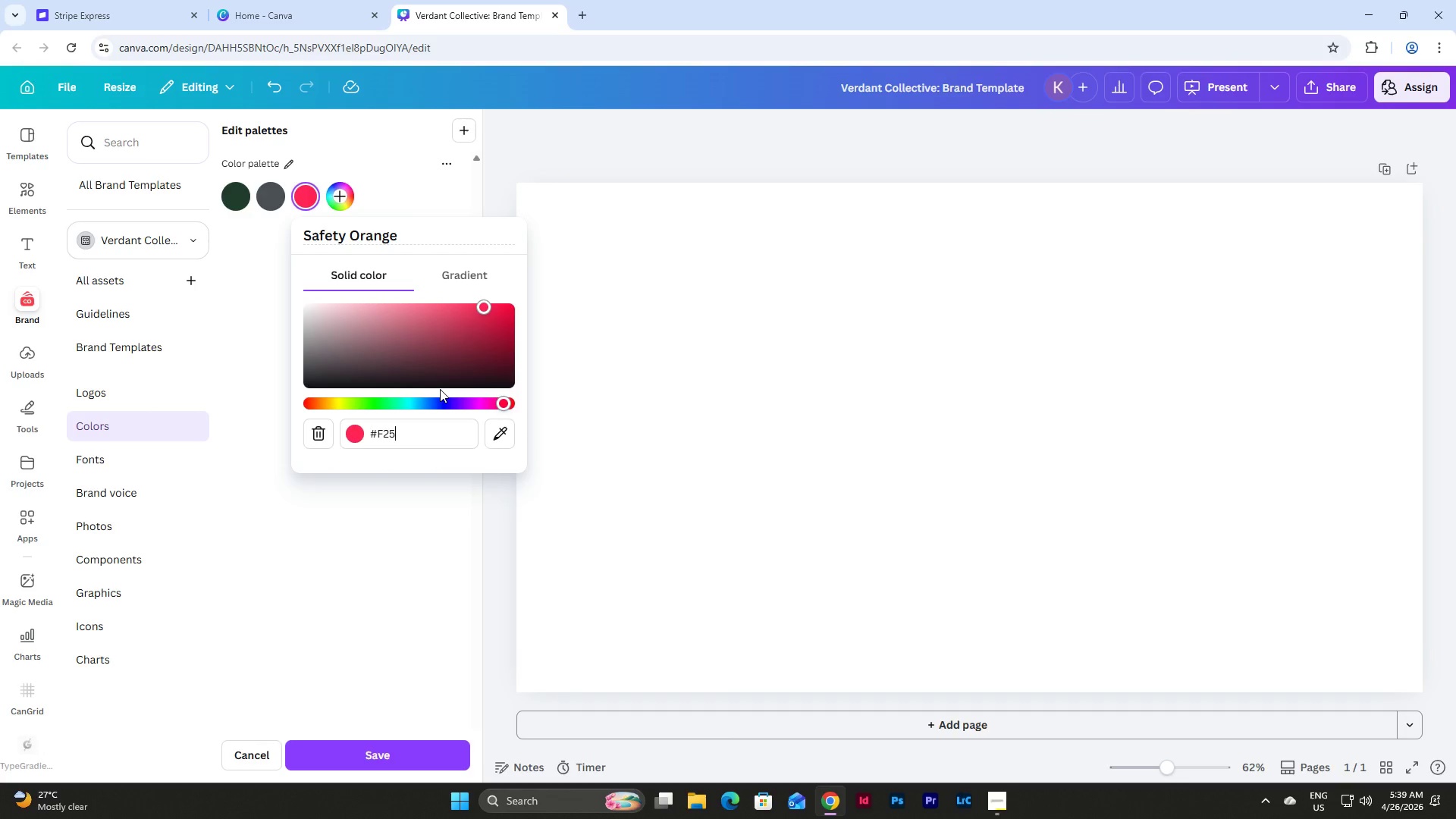 
type(c05)
 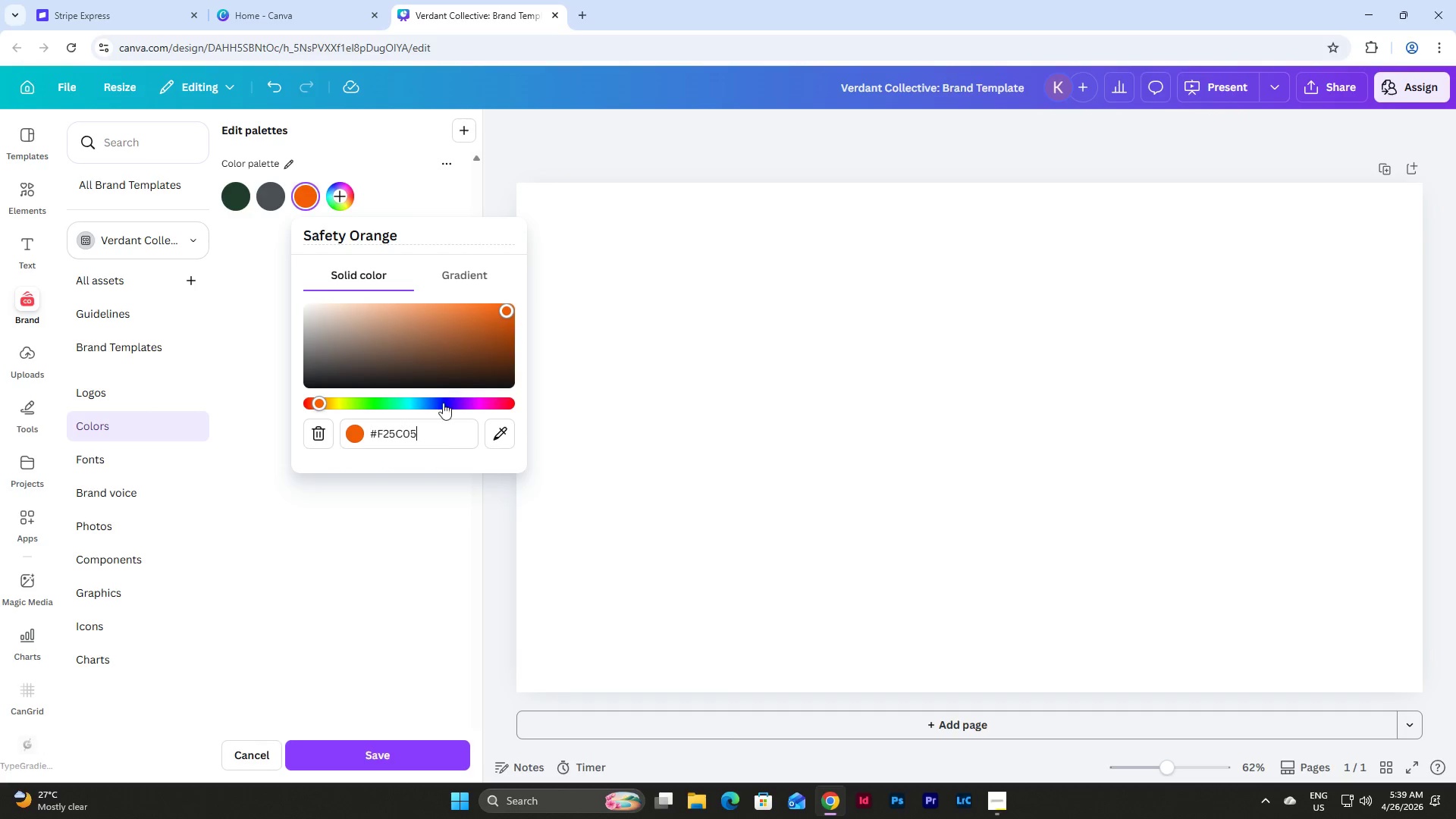 
left_click([444, 557])
 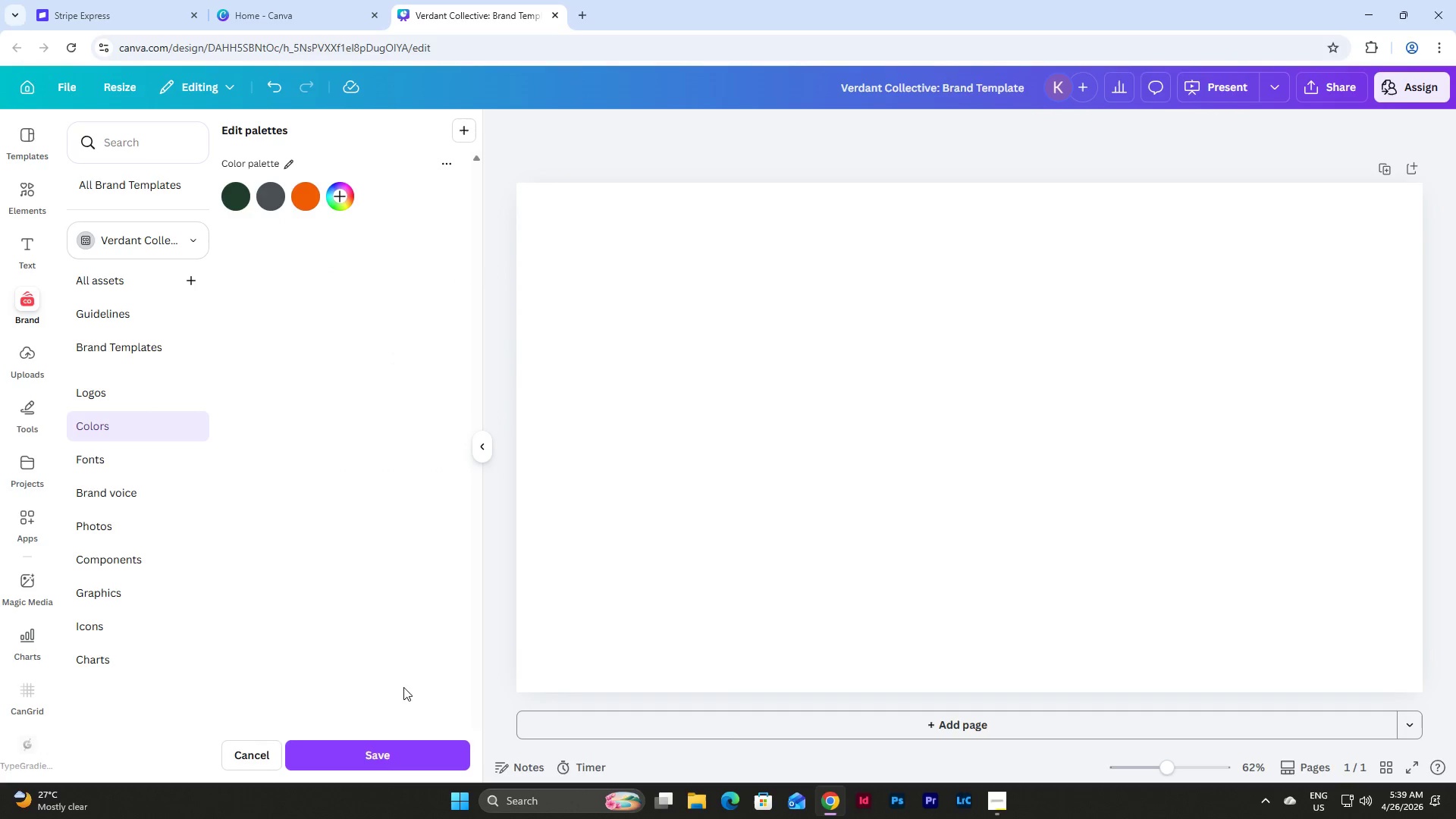 
left_click([388, 767])
 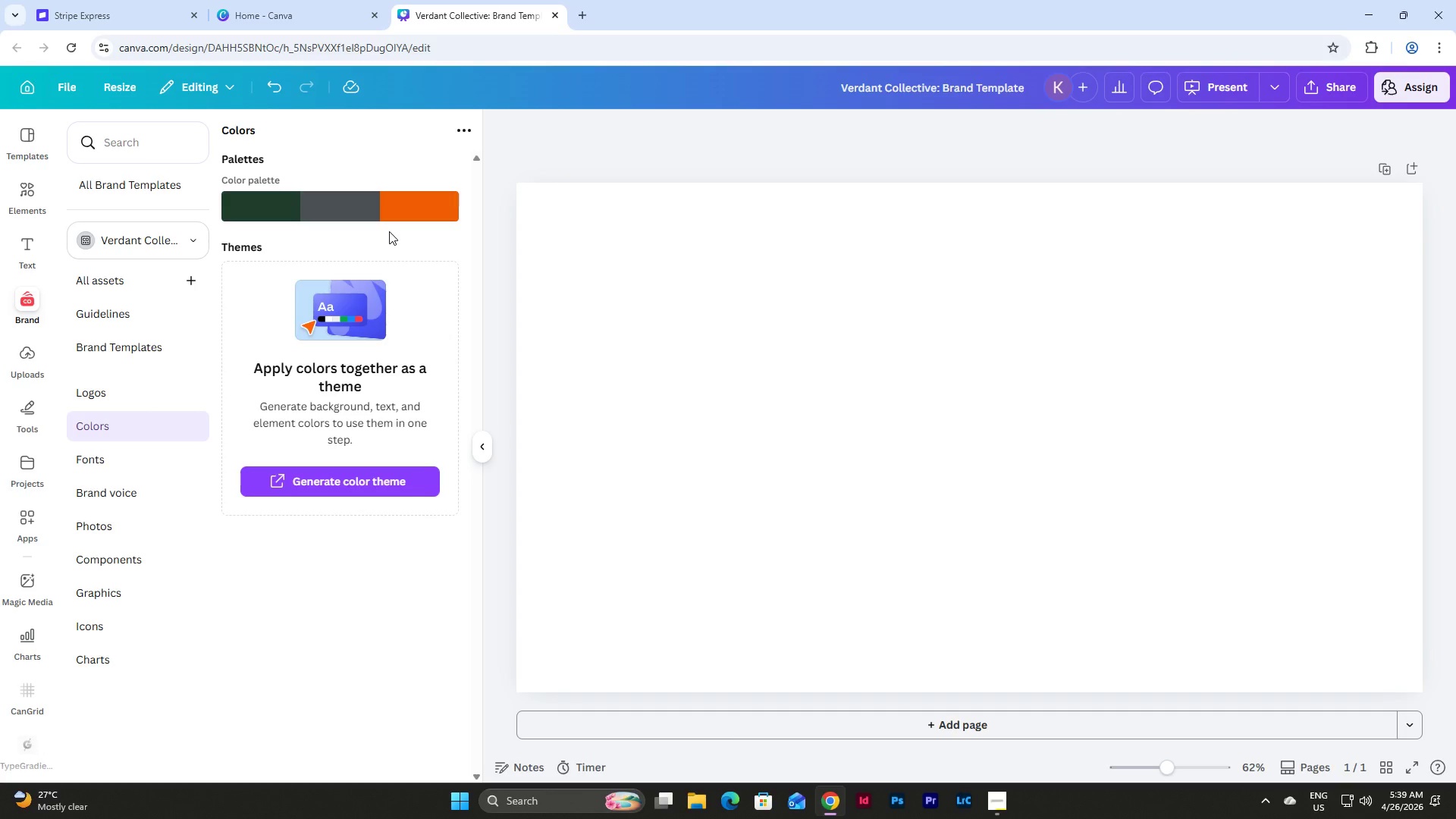 
wait(21.56)
 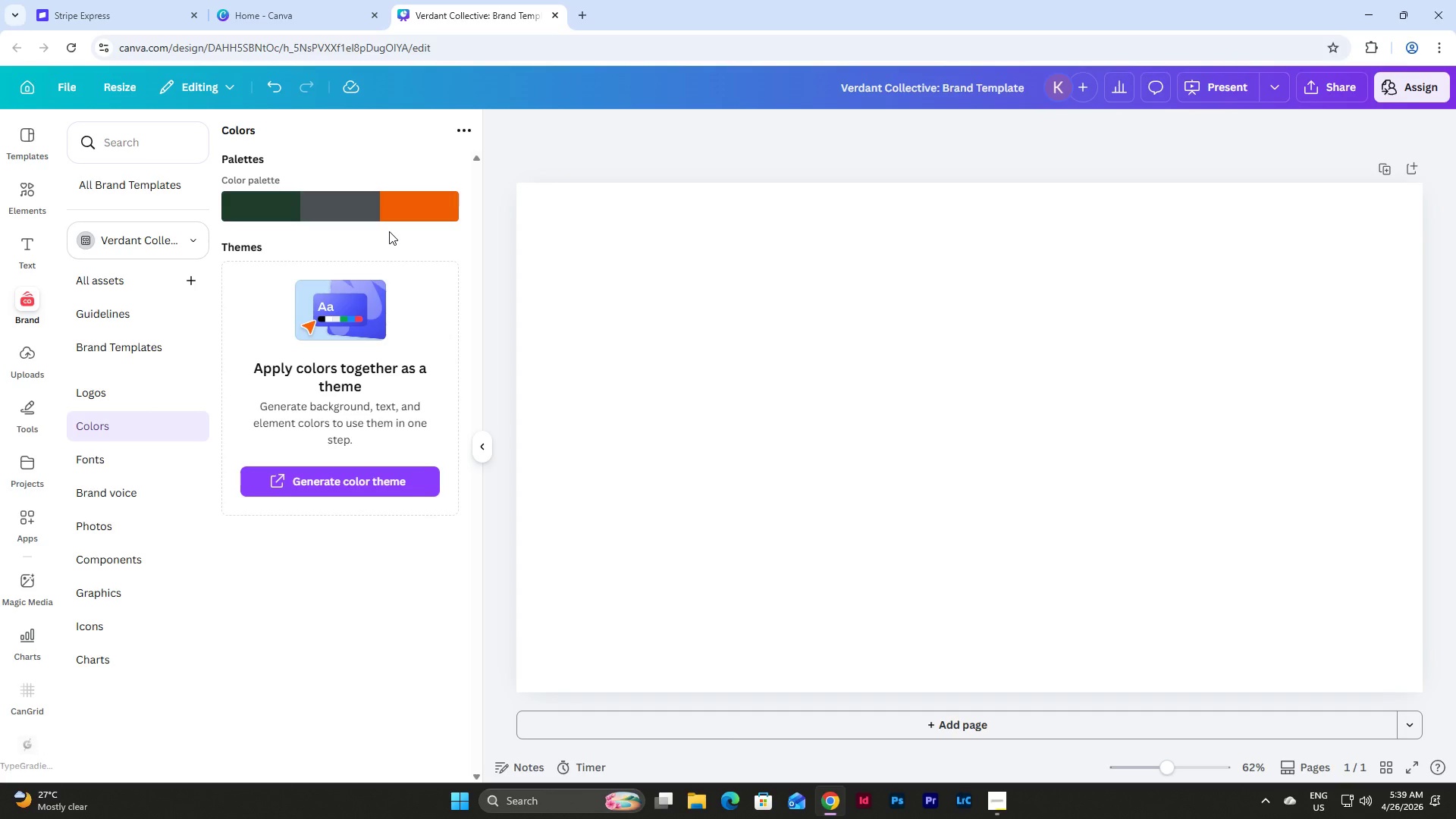 
left_click([796, 376])
 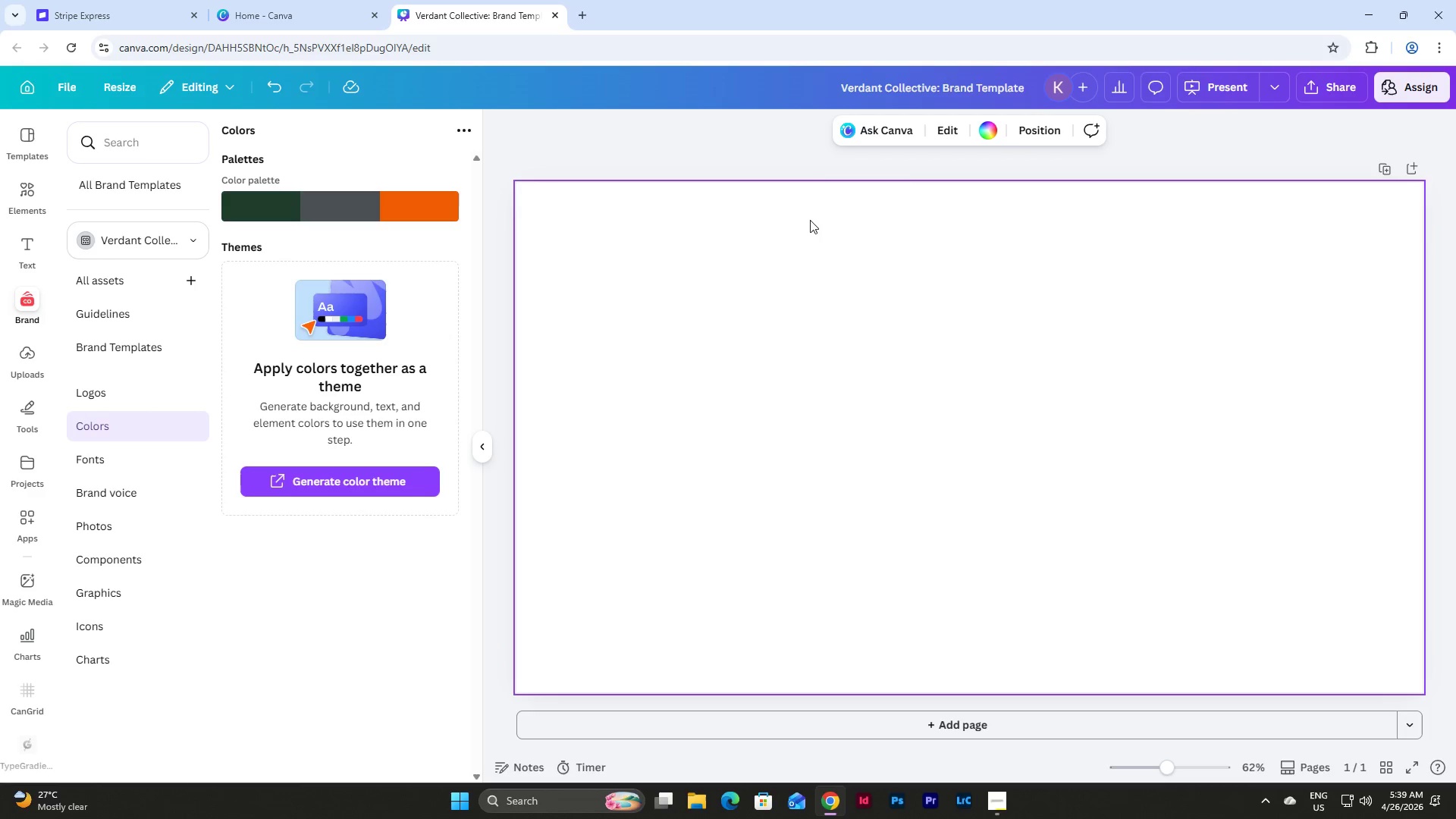 
left_click([991, 130])
 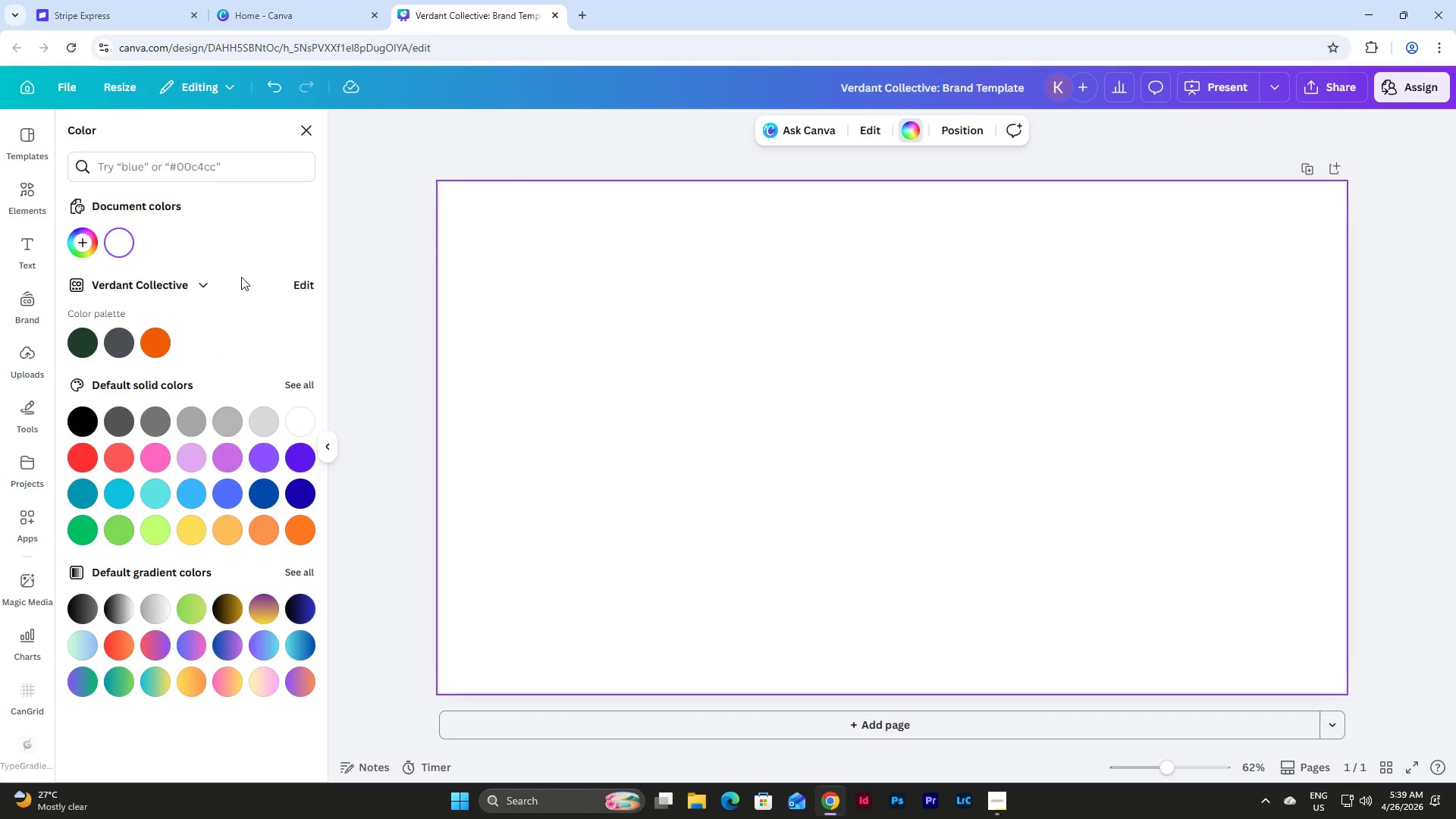 
wait(5.48)
 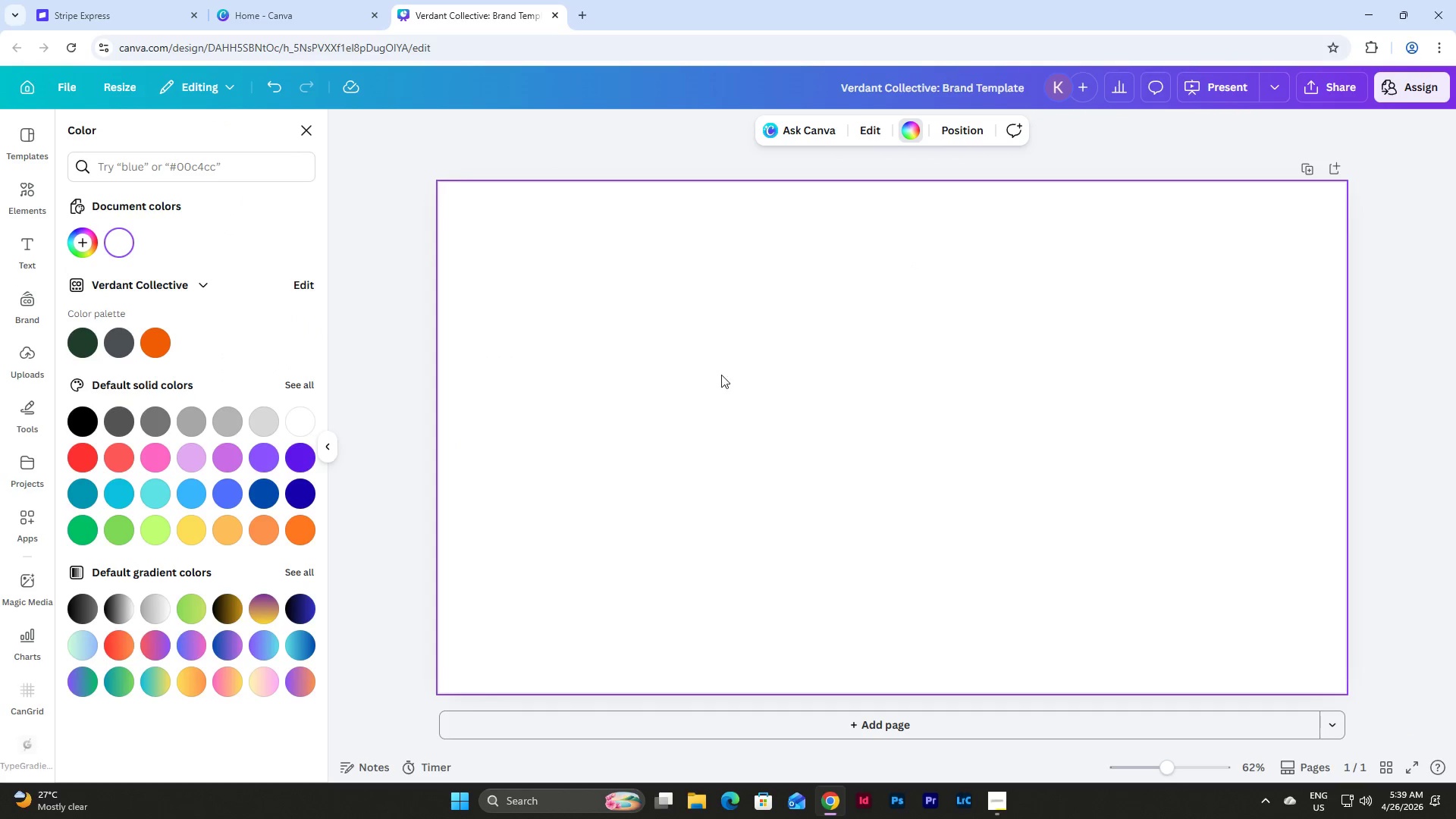 
left_click([75, 335])
 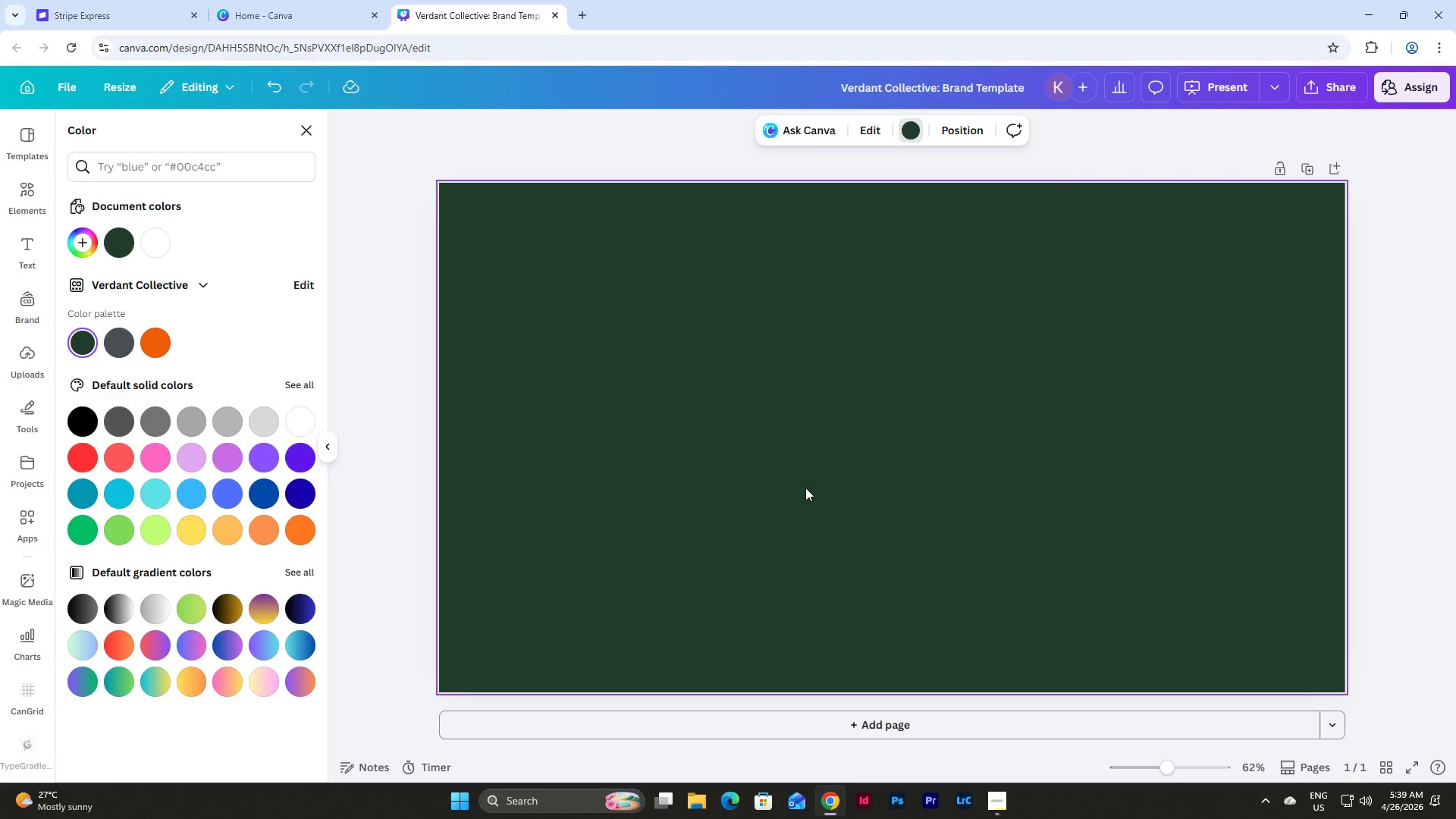 
left_click([702, 377])
 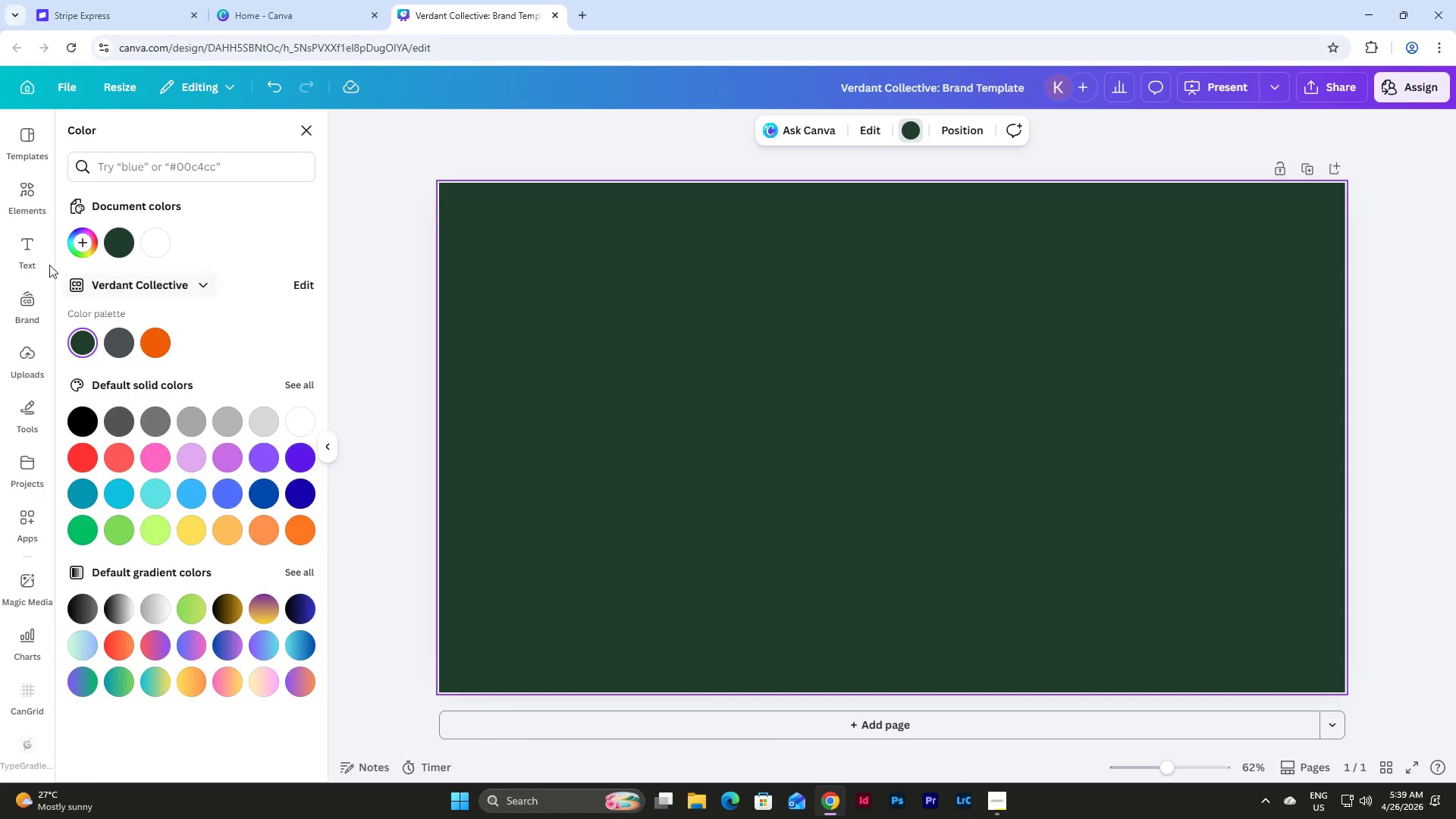 
left_click([24, 245])
 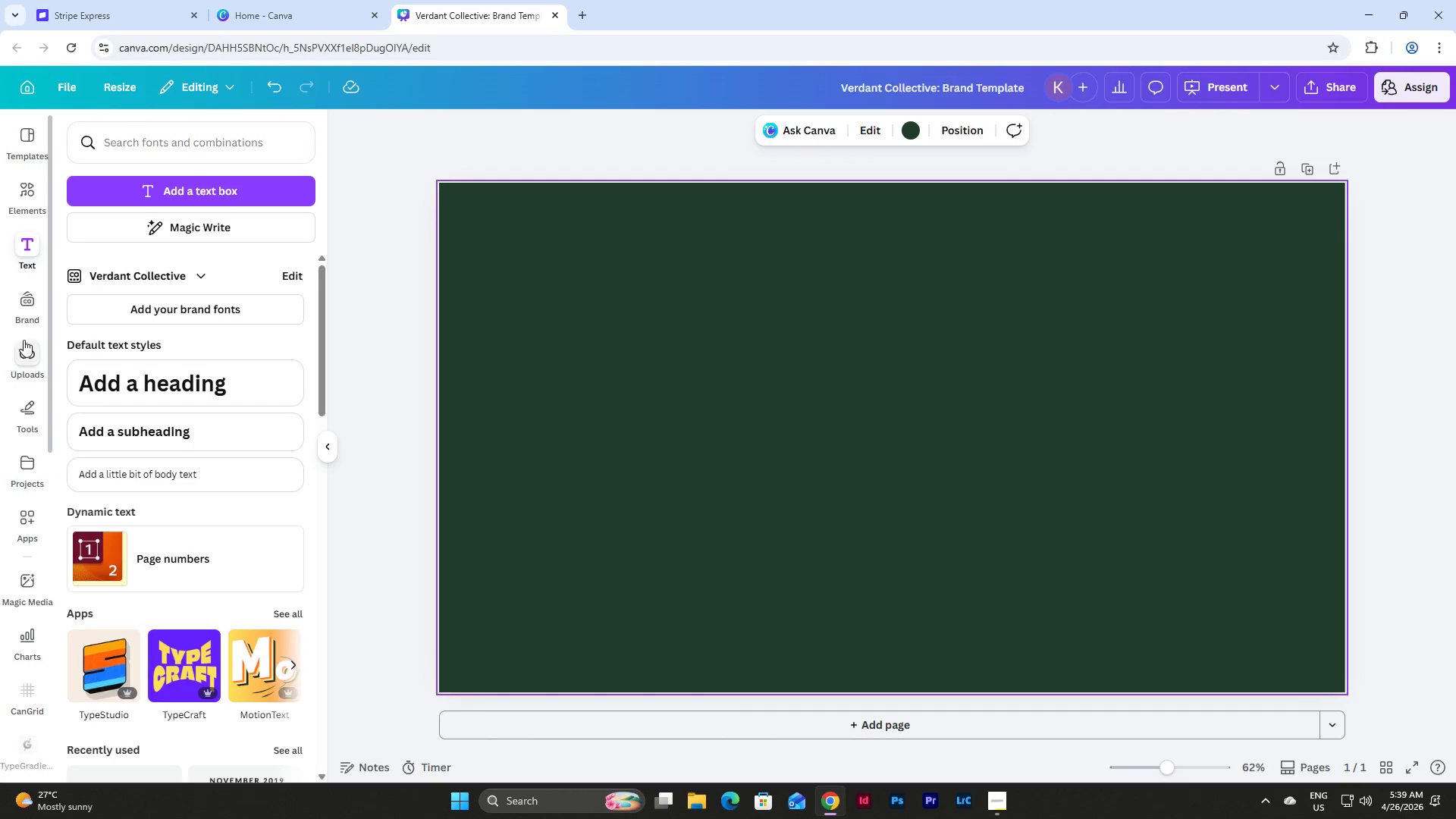 
left_click([24, 305])
 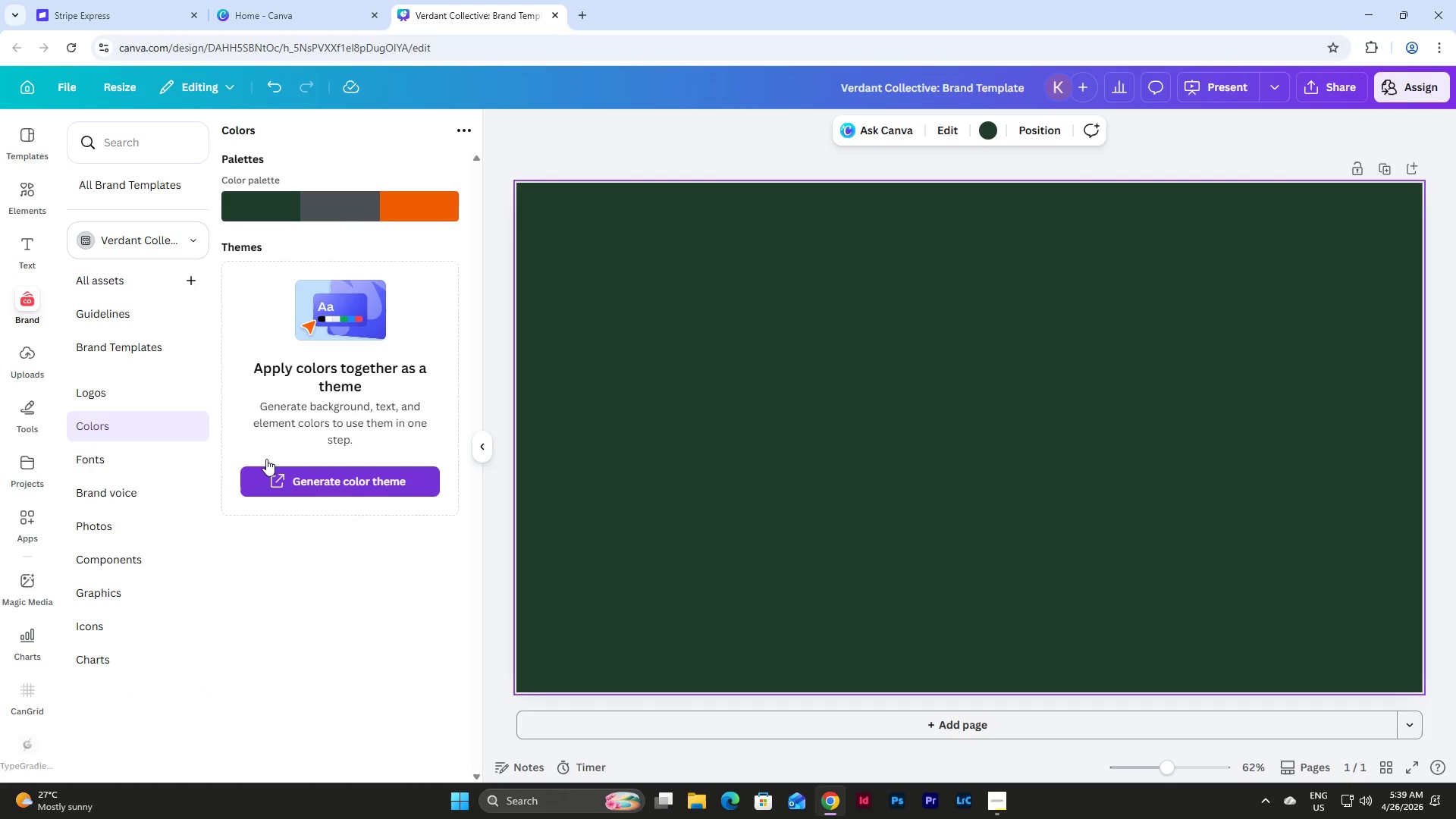 
left_click([134, 387])
 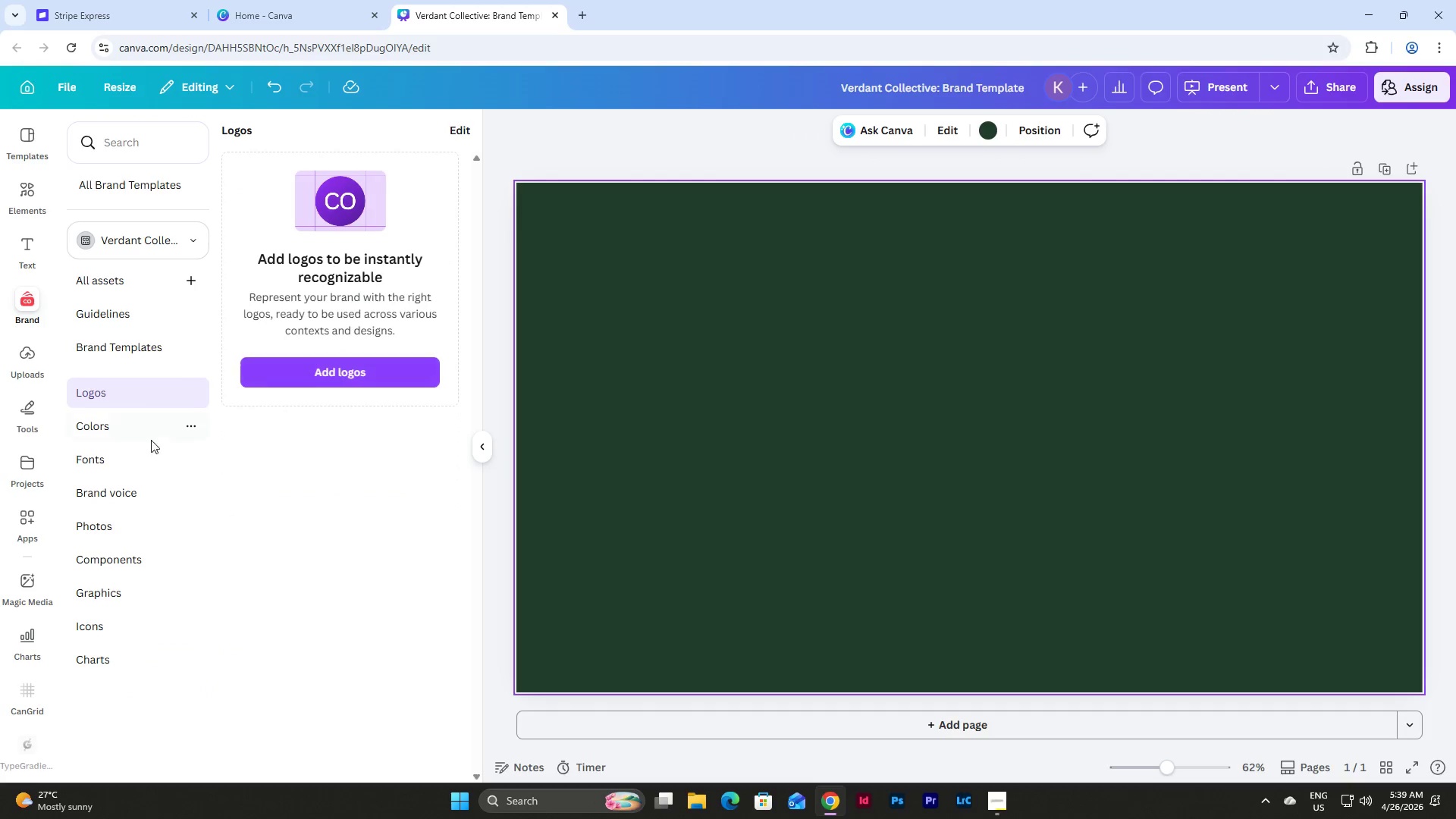 
left_click([151, 462])
 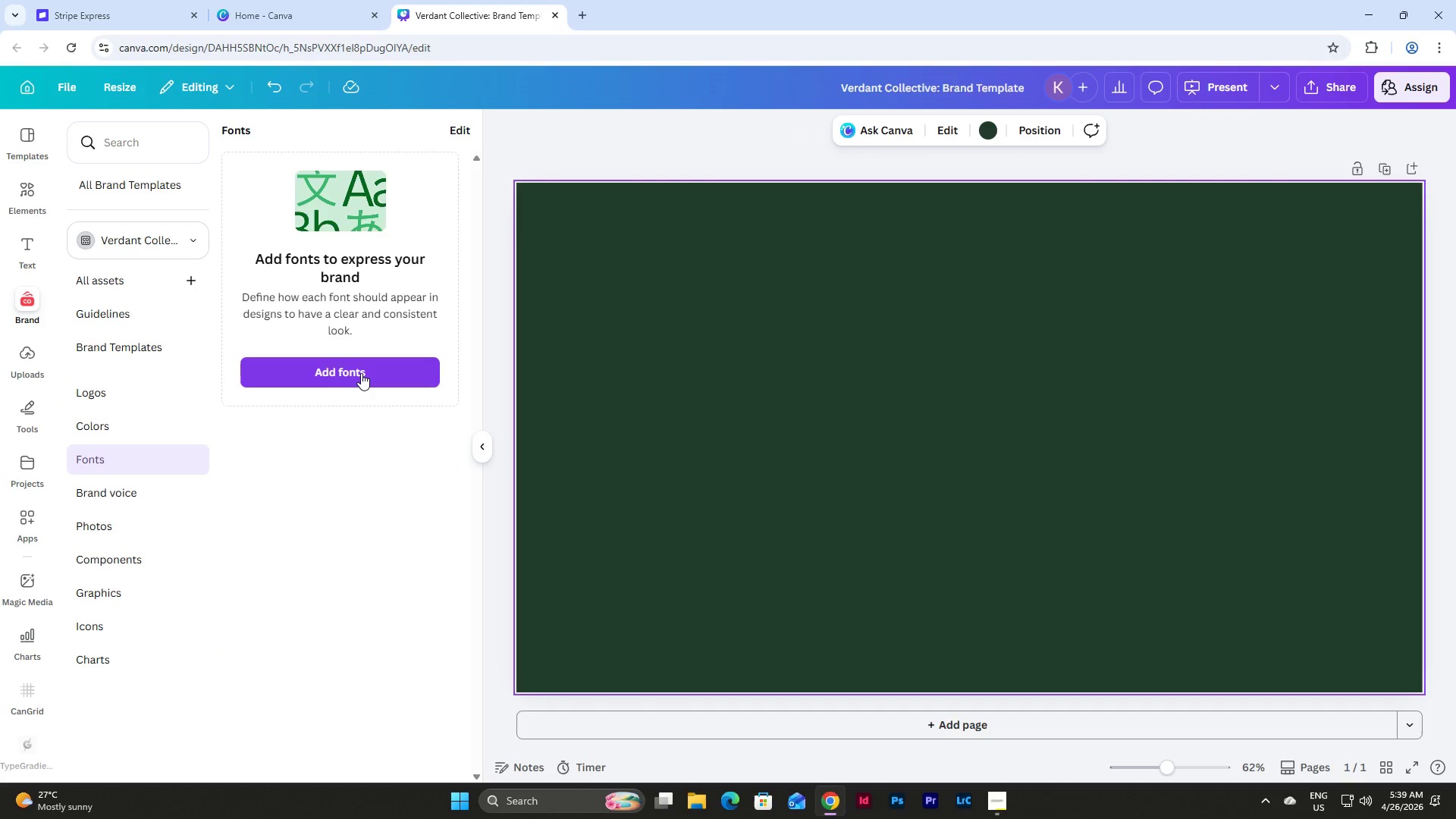 
left_click([361, 373])
 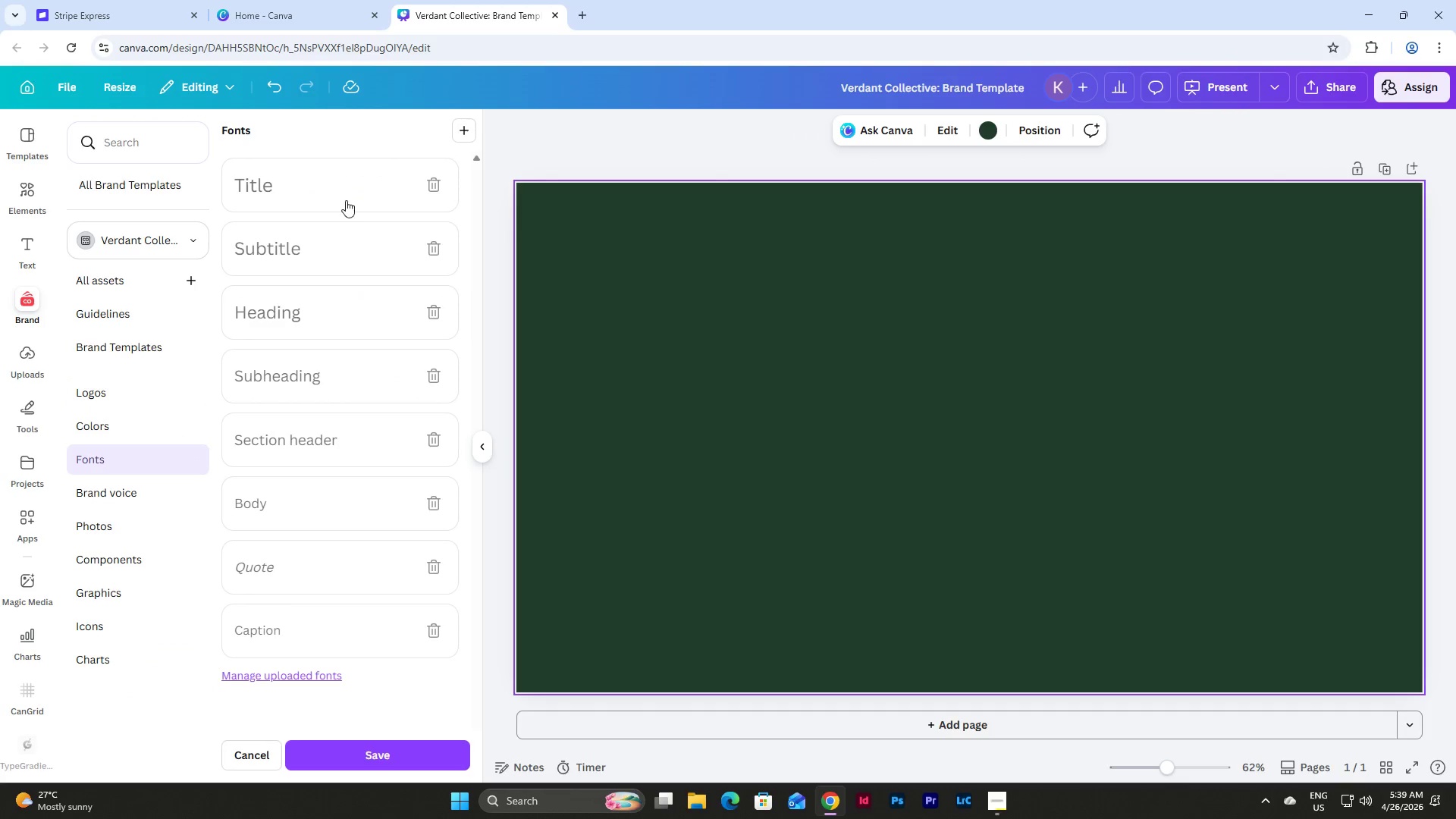 
left_click([346, 184])
 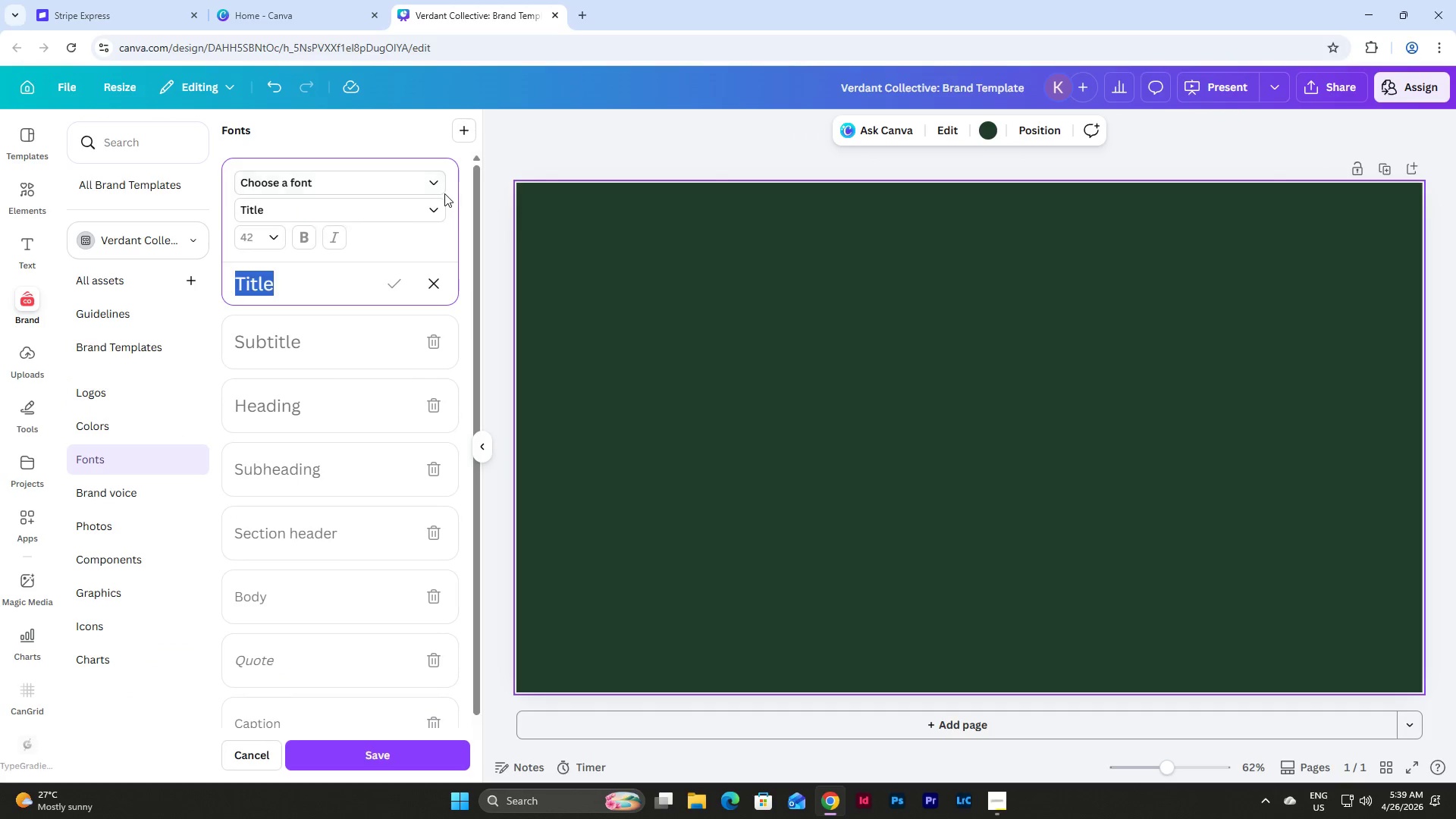 
double_click([431, 190])
 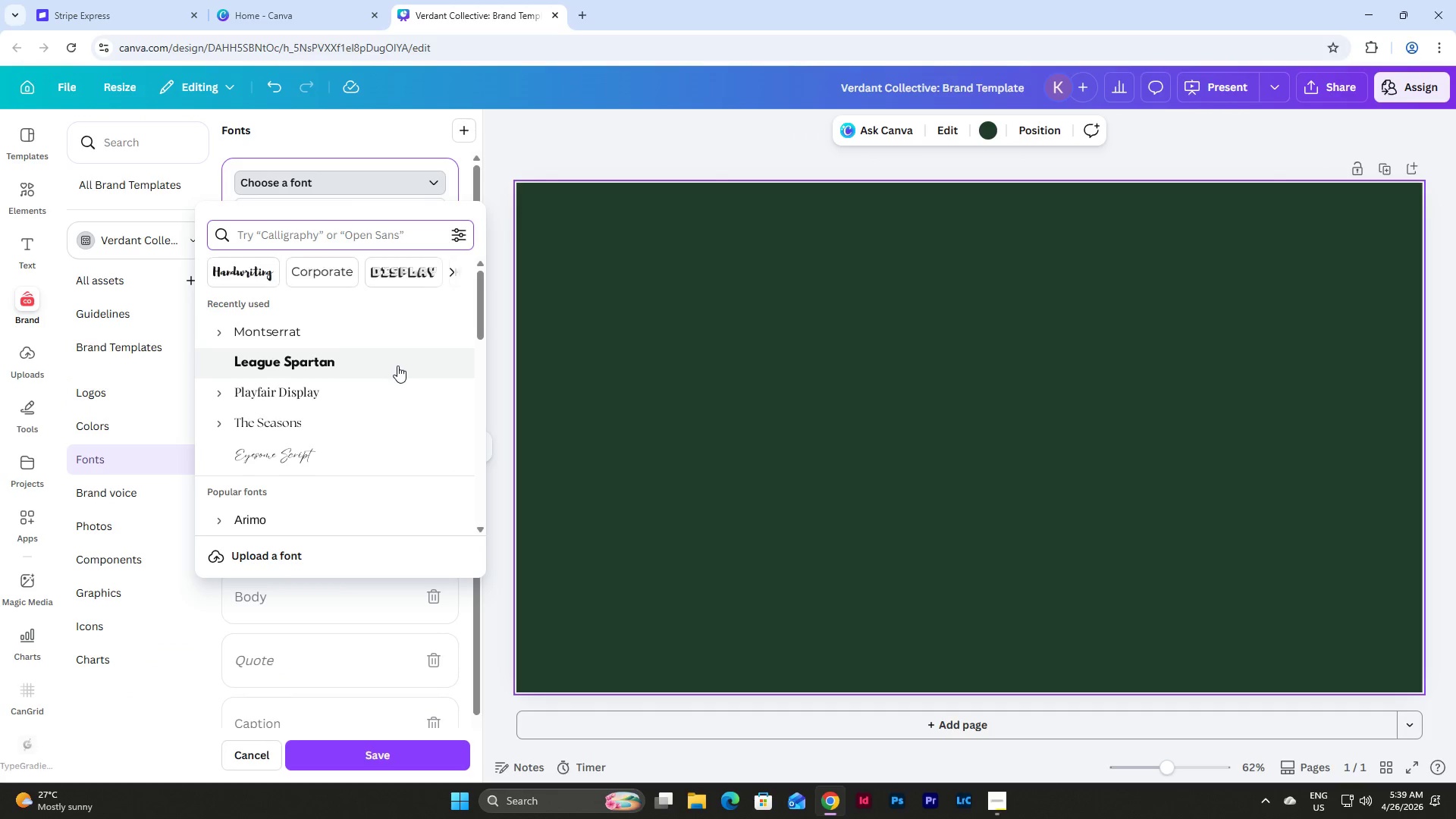 
scroll: coordinate [397, 368], scroll_direction: down, amount: 5.0
 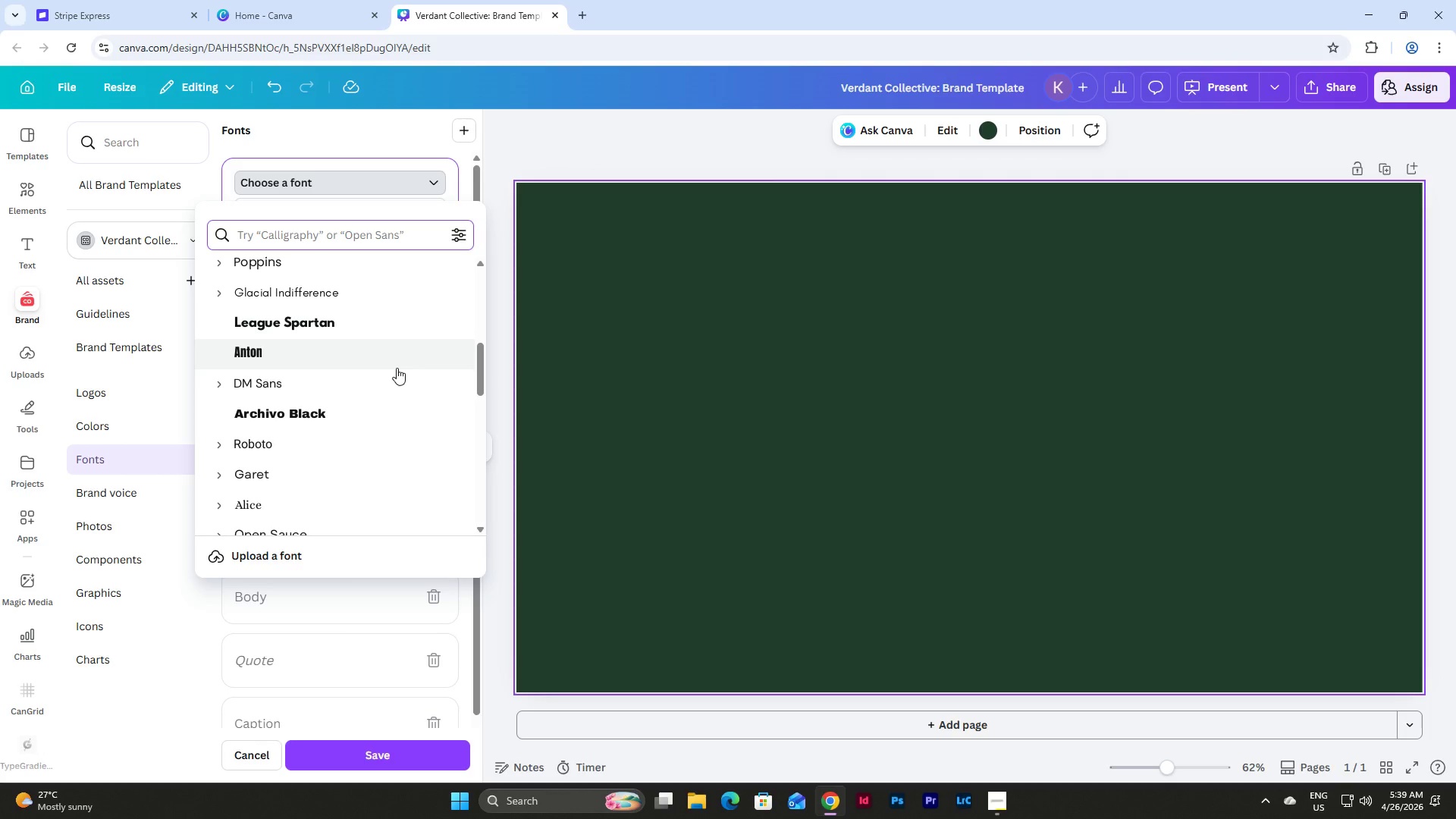 
left_click([397, 368])
 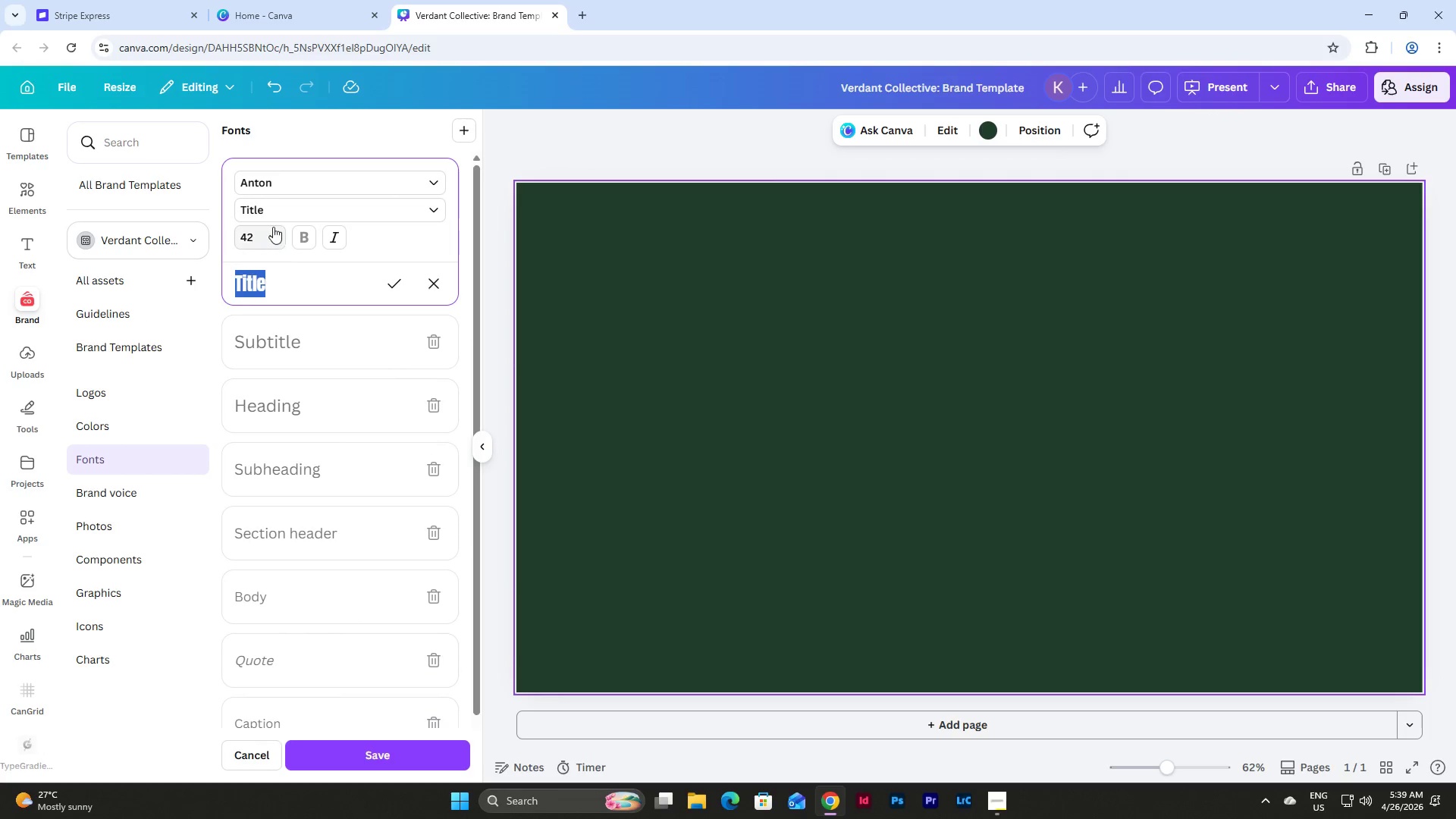 
left_click([272, 238])
 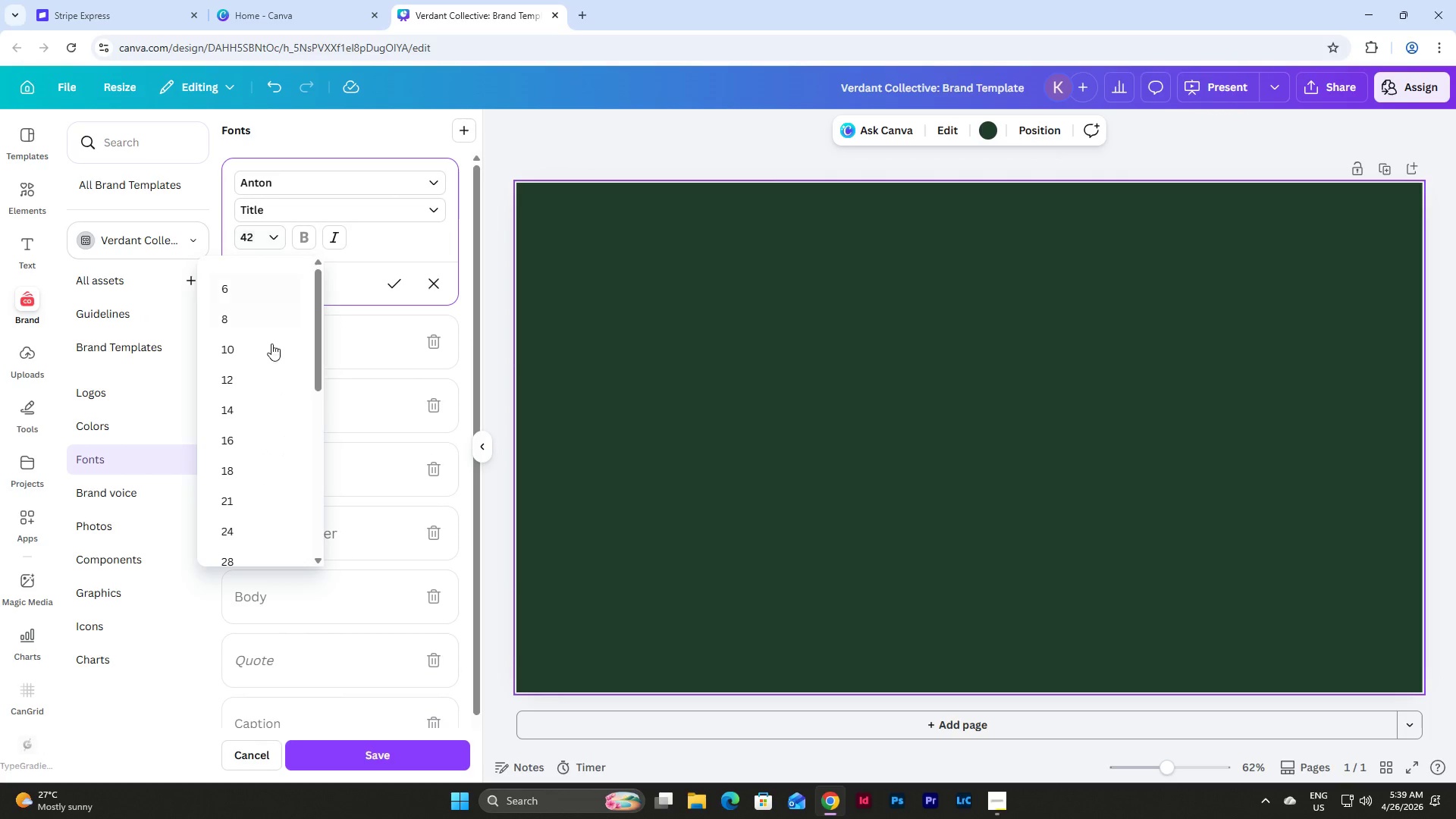 
scroll: coordinate [275, 363], scroll_direction: down, amount: 2.0
 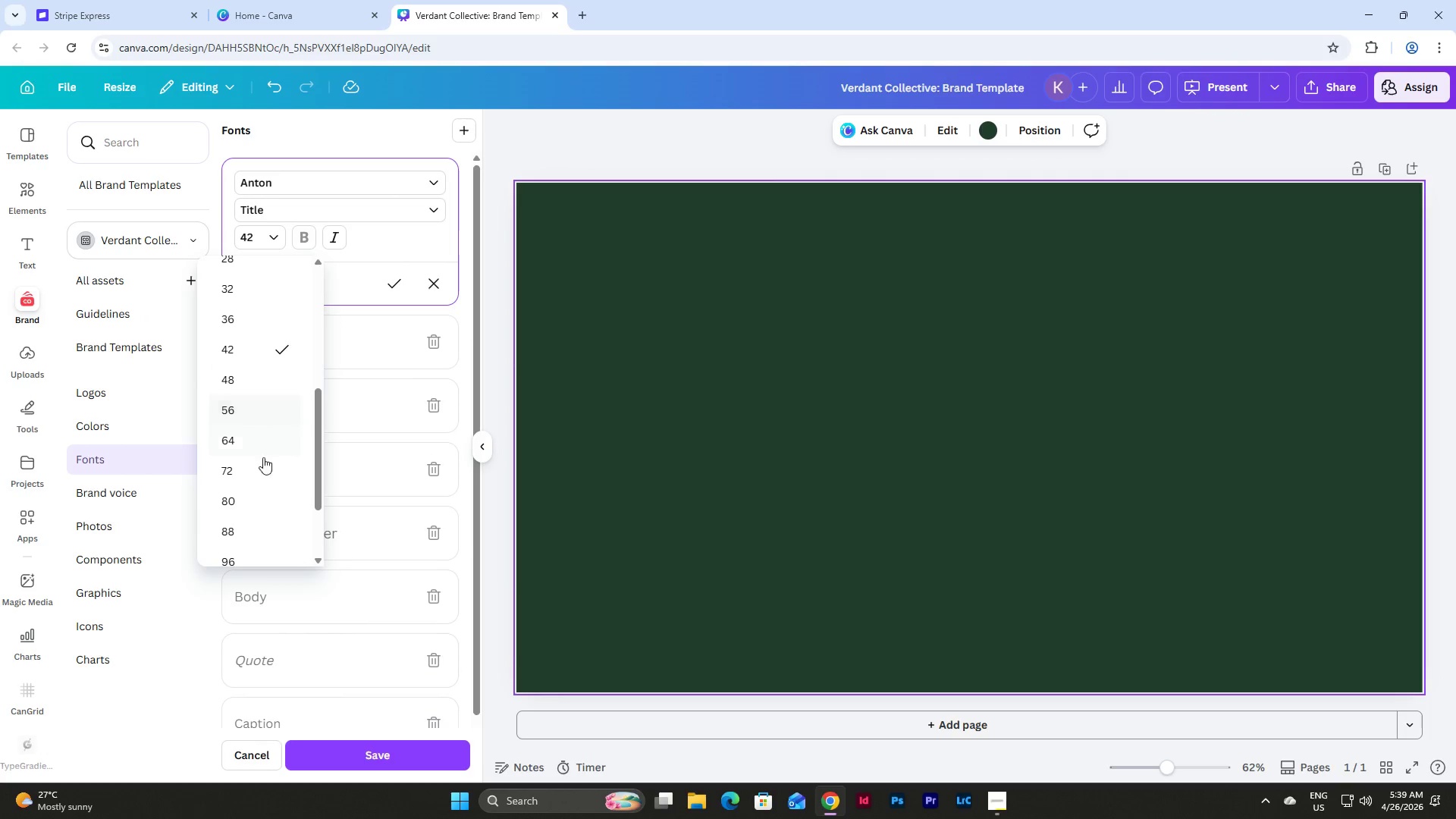 
left_click([251, 501])
 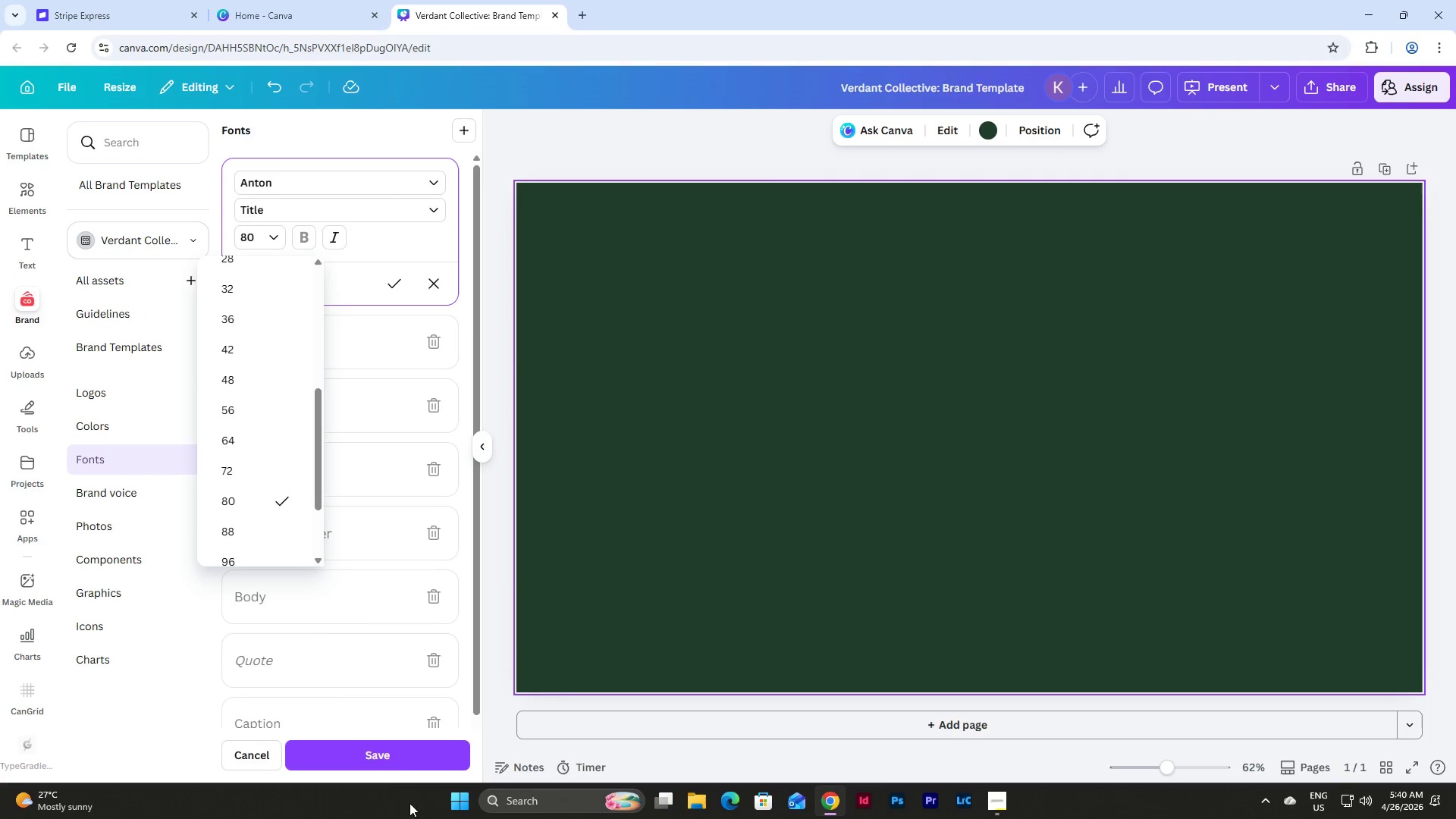 
left_click([397, 761])
 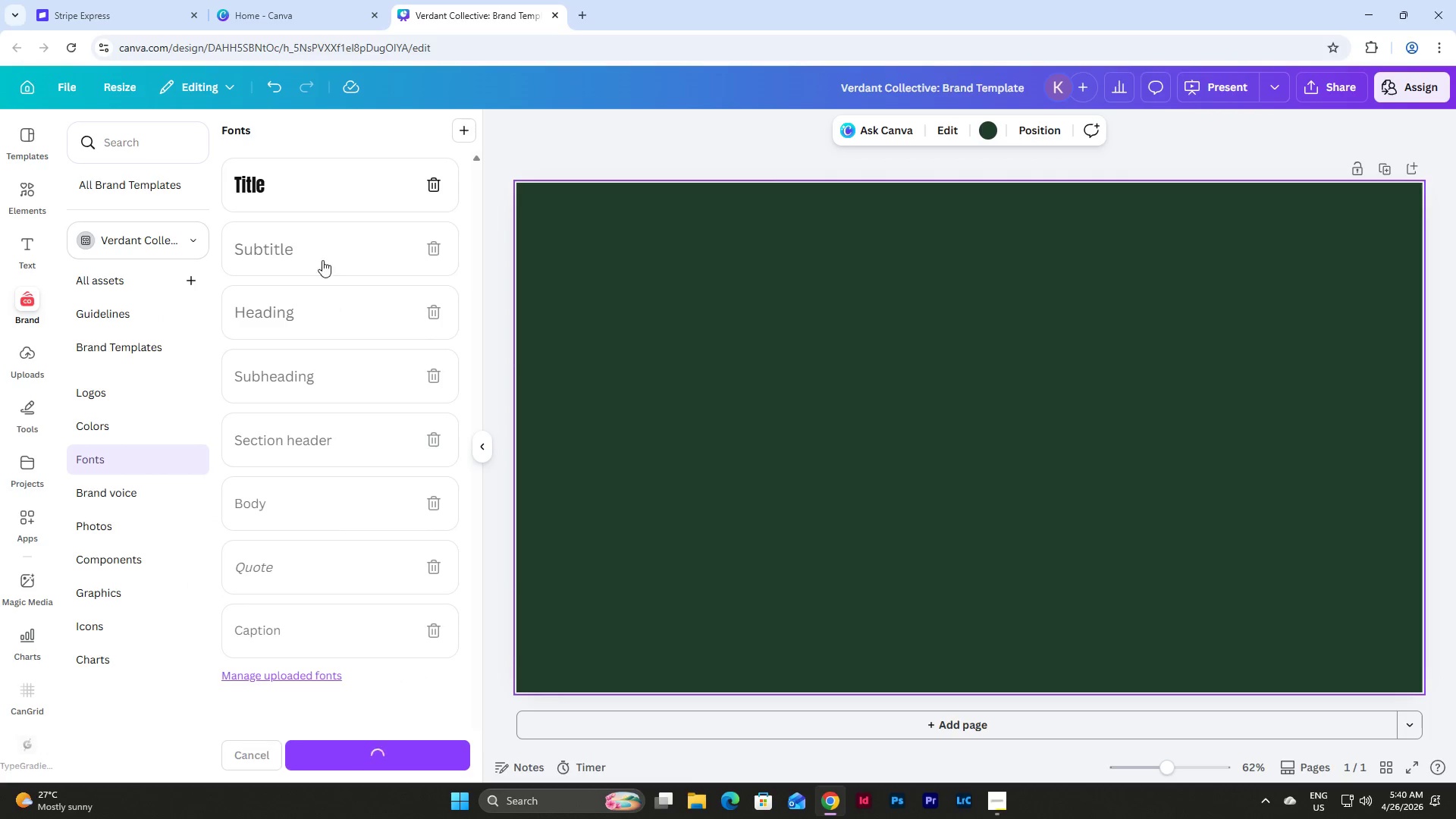 
left_click([320, 186])
 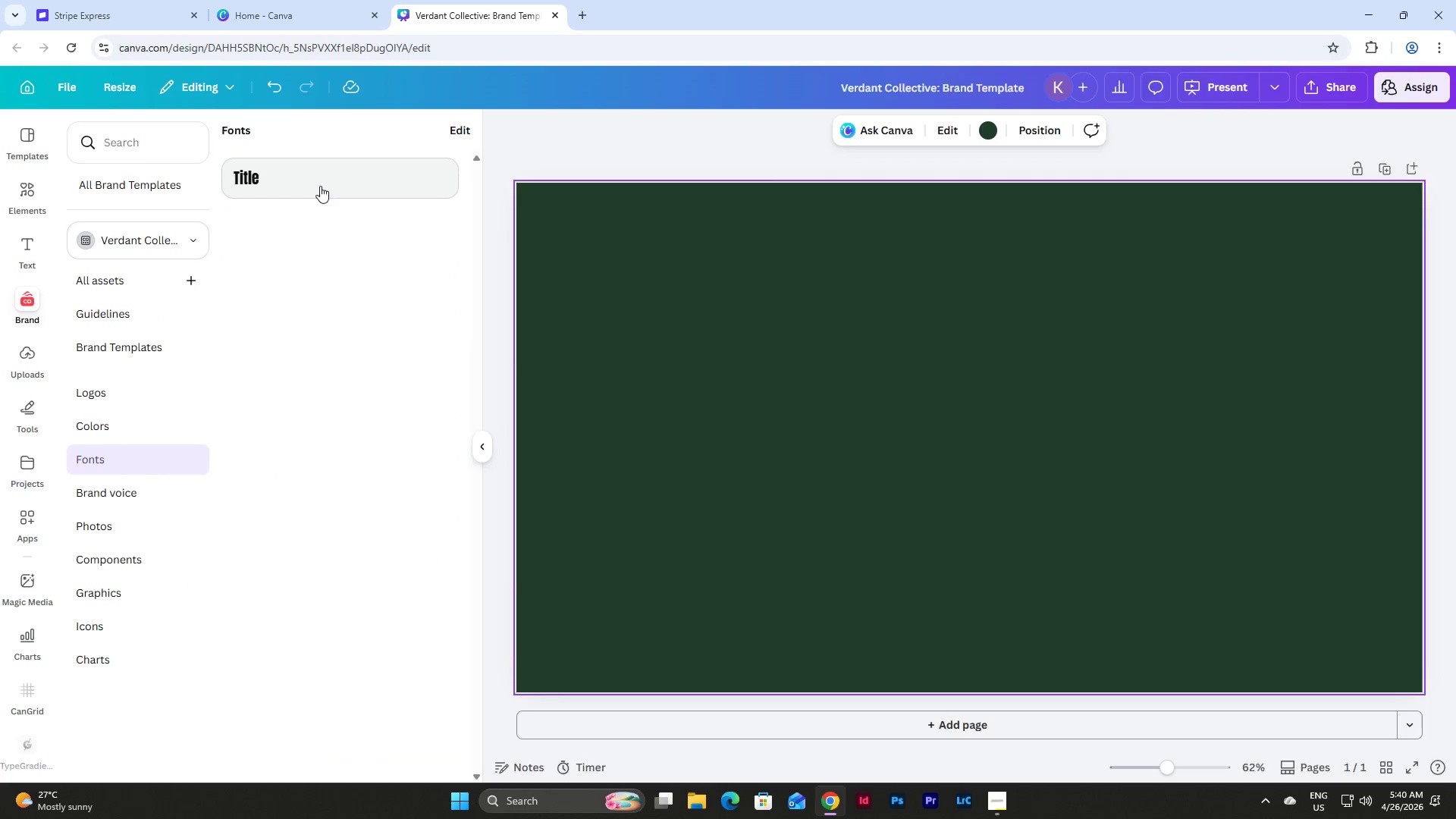 
left_click([320, 186])
 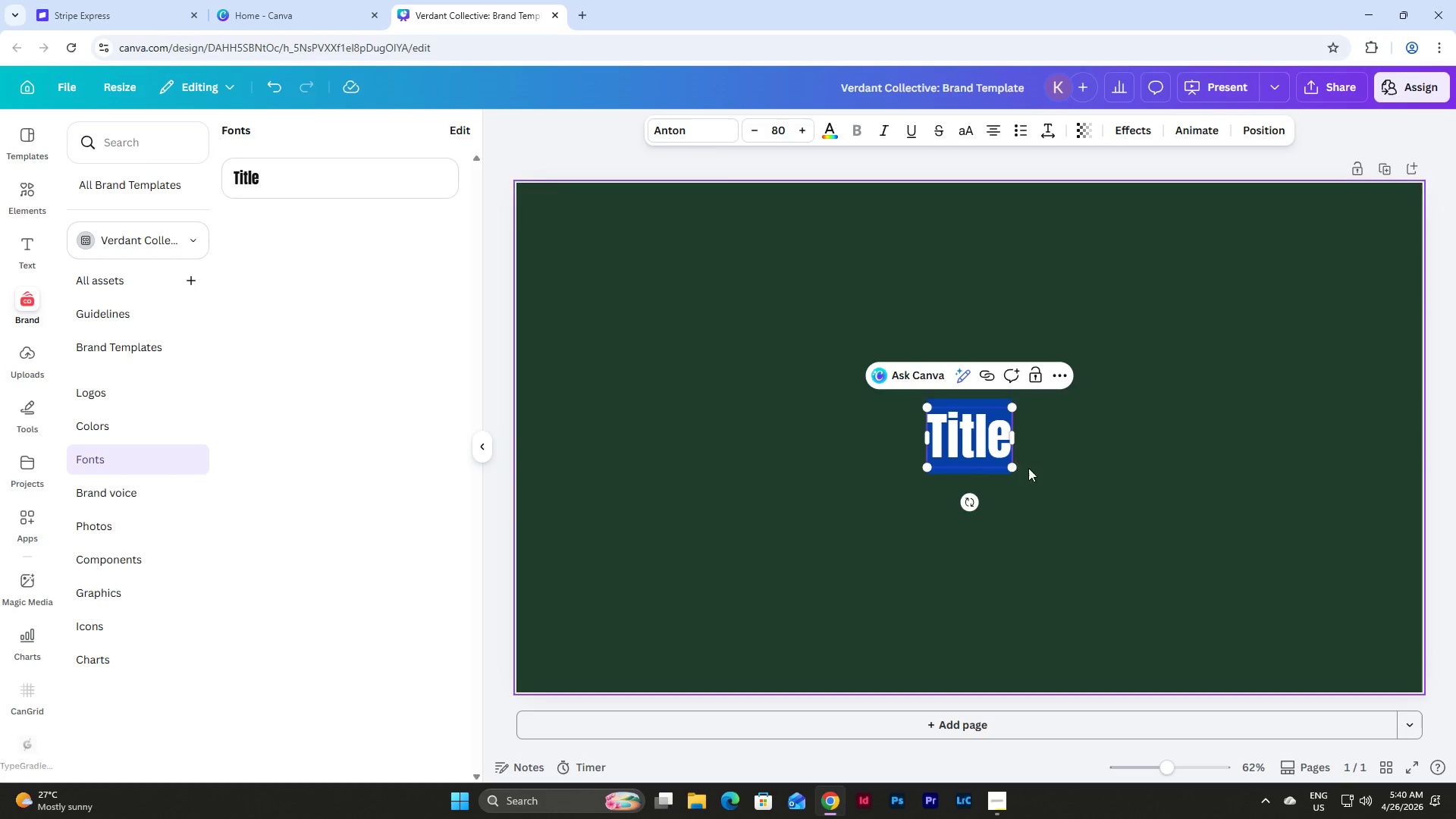 
left_click([1105, 486])
 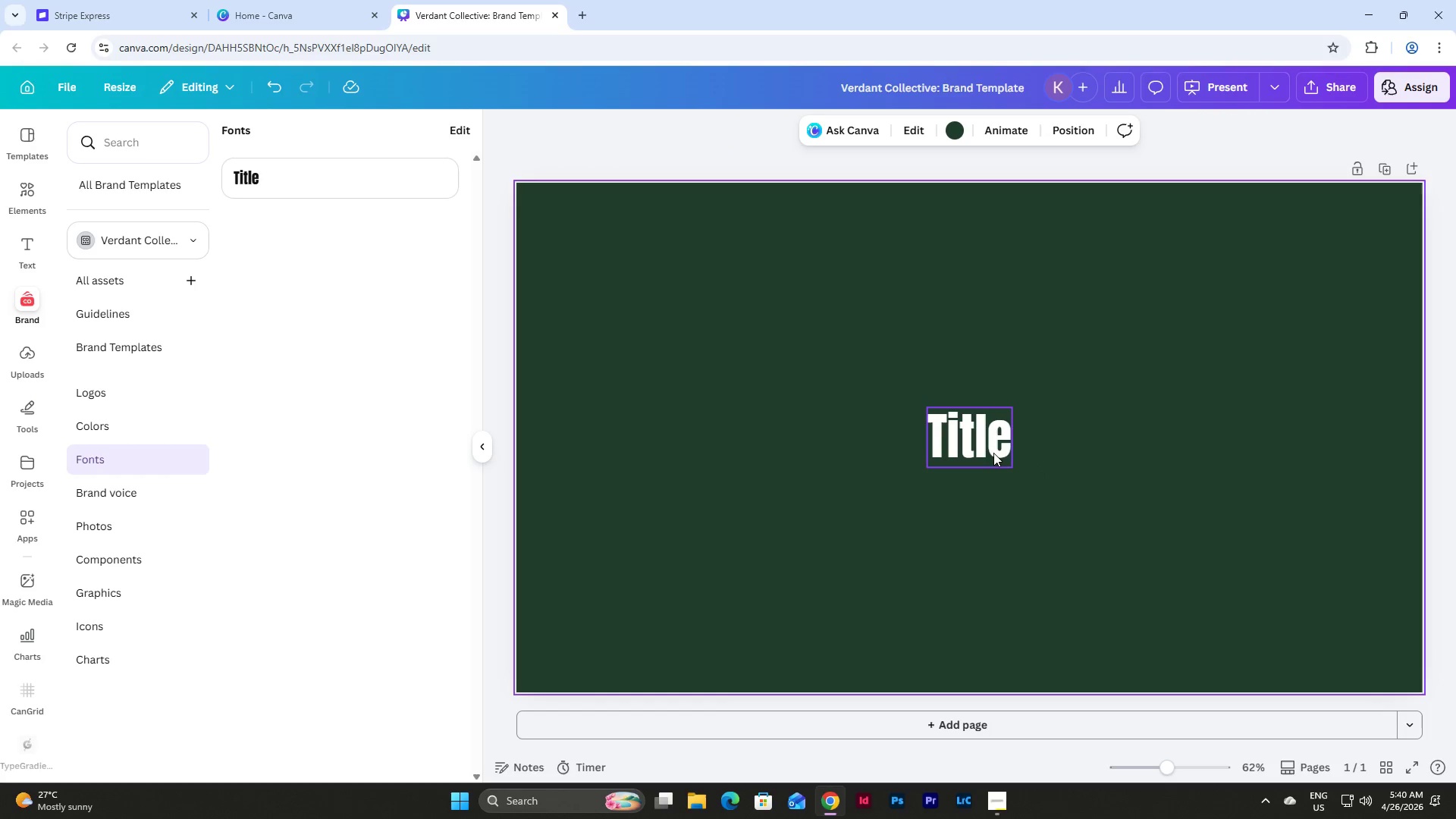 
left_click_drag(start_coordinate=[990, 452], to_coordinate=[838, 453])
 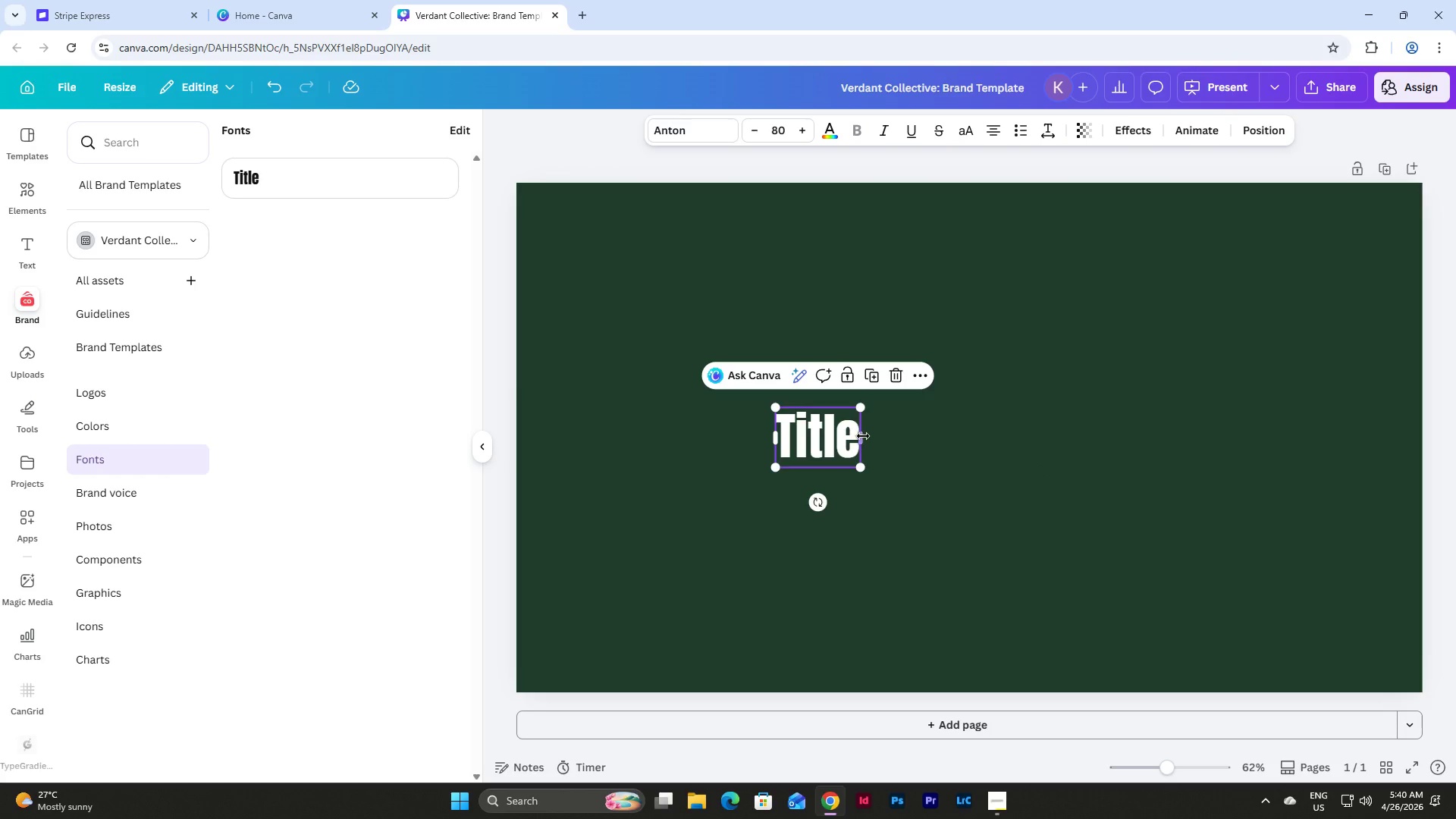 
left_click_drag(start_coordinate=[868, 439], to_coordinate=[1162, 500])
 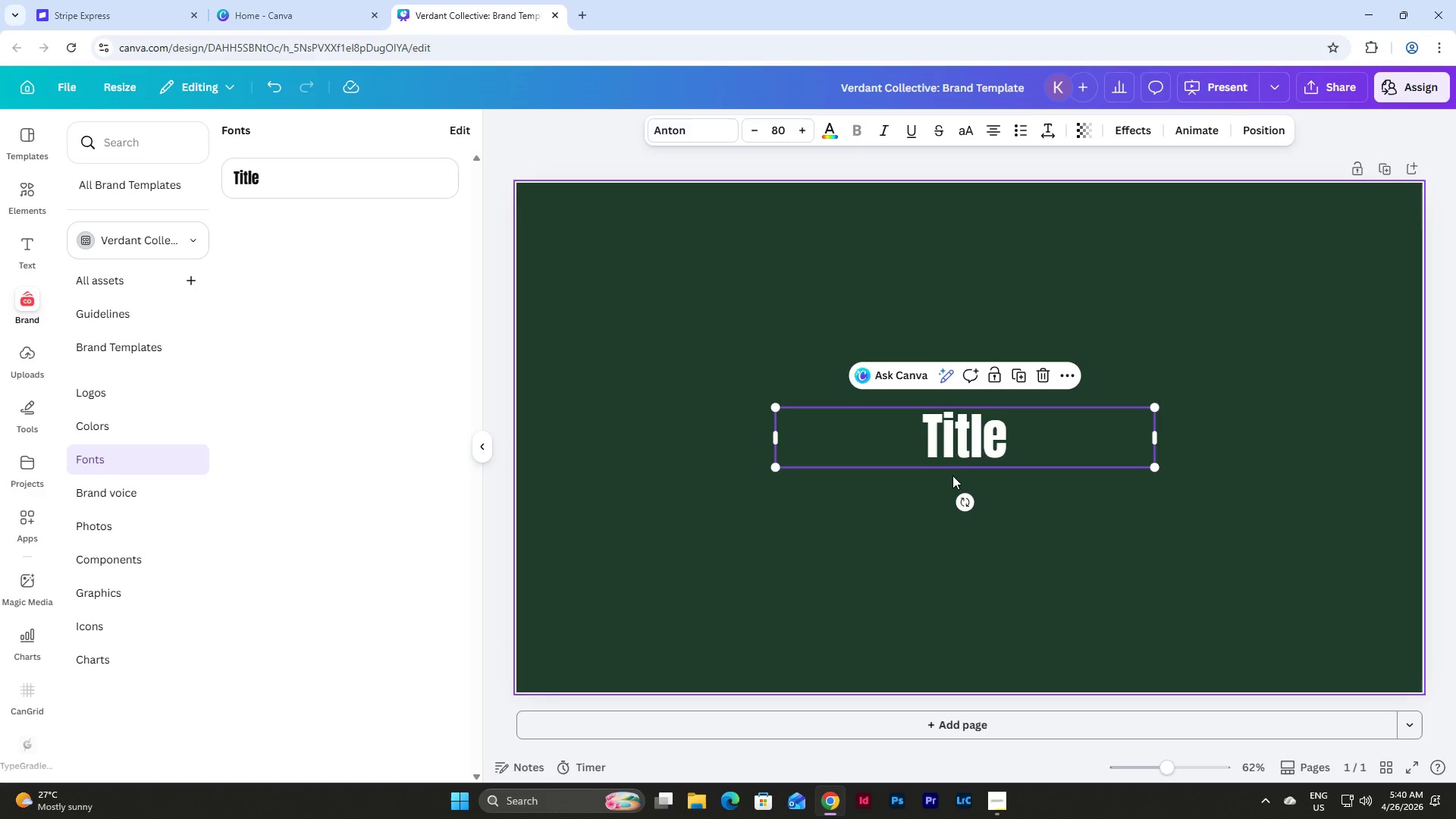 
double_click([959, 427])
 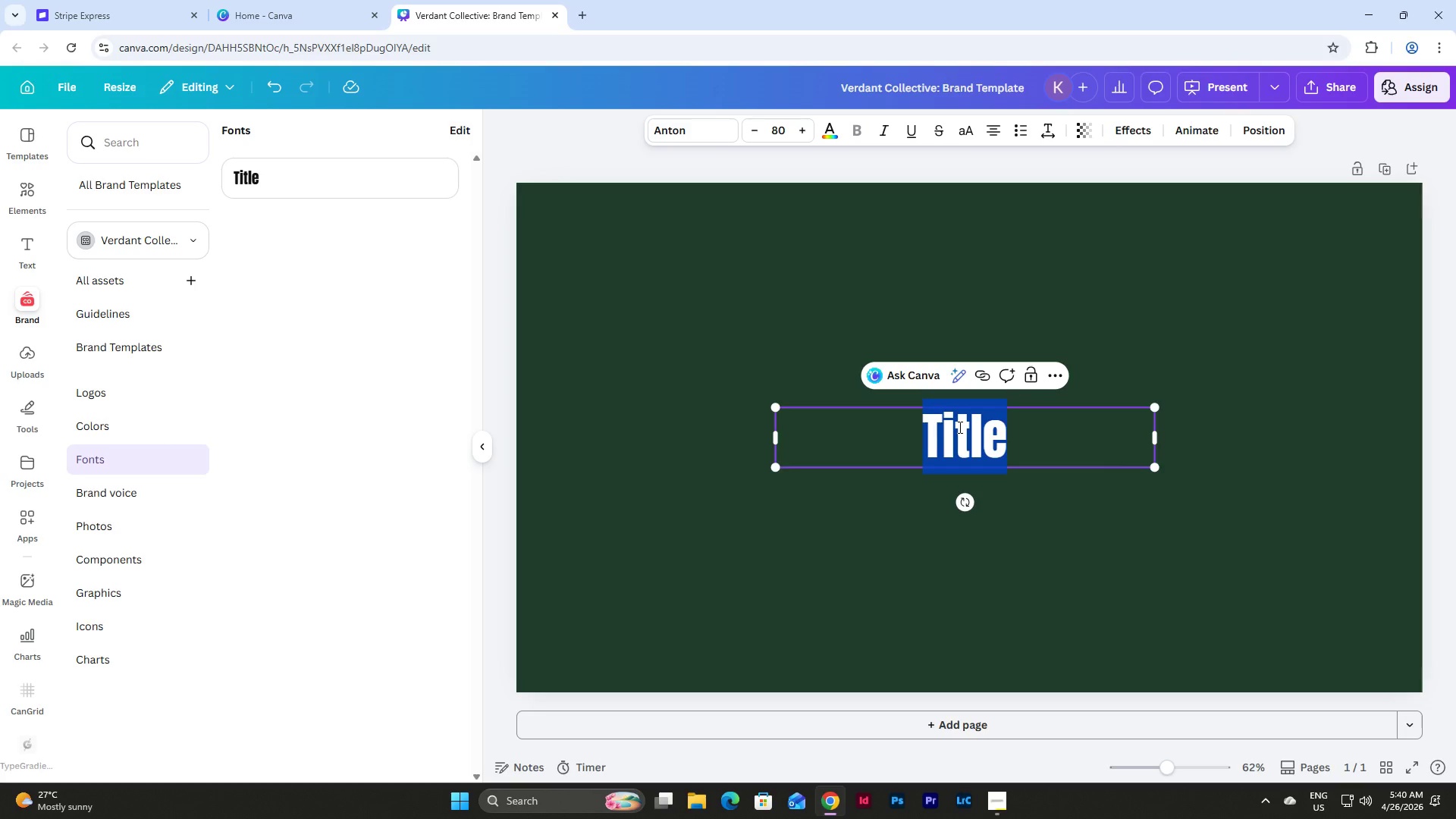 
type(MONTL)
key(Backspace)
type(HLY REGIONAL ROUNDUP)
 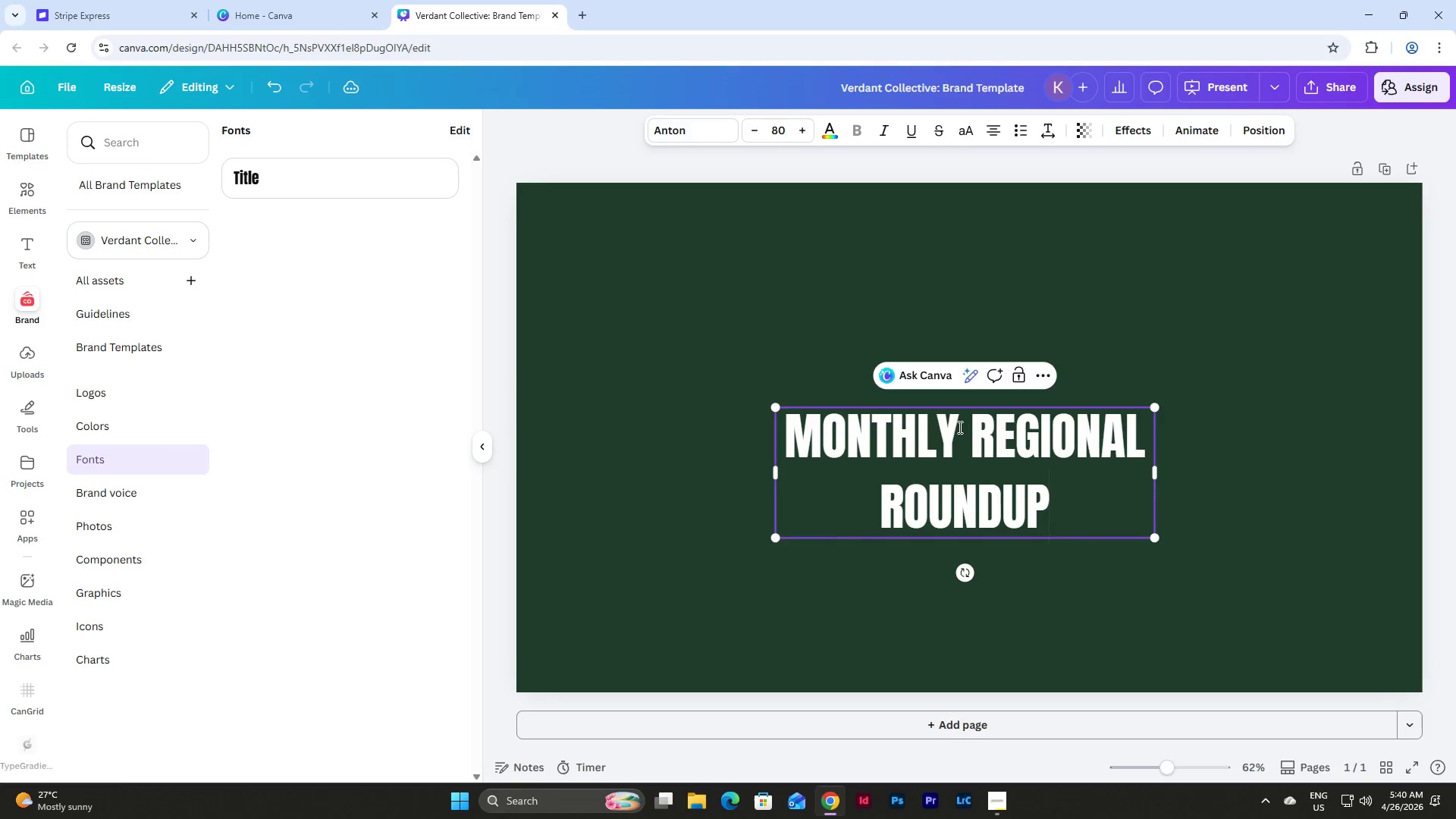 
left_click([1003, 795])